 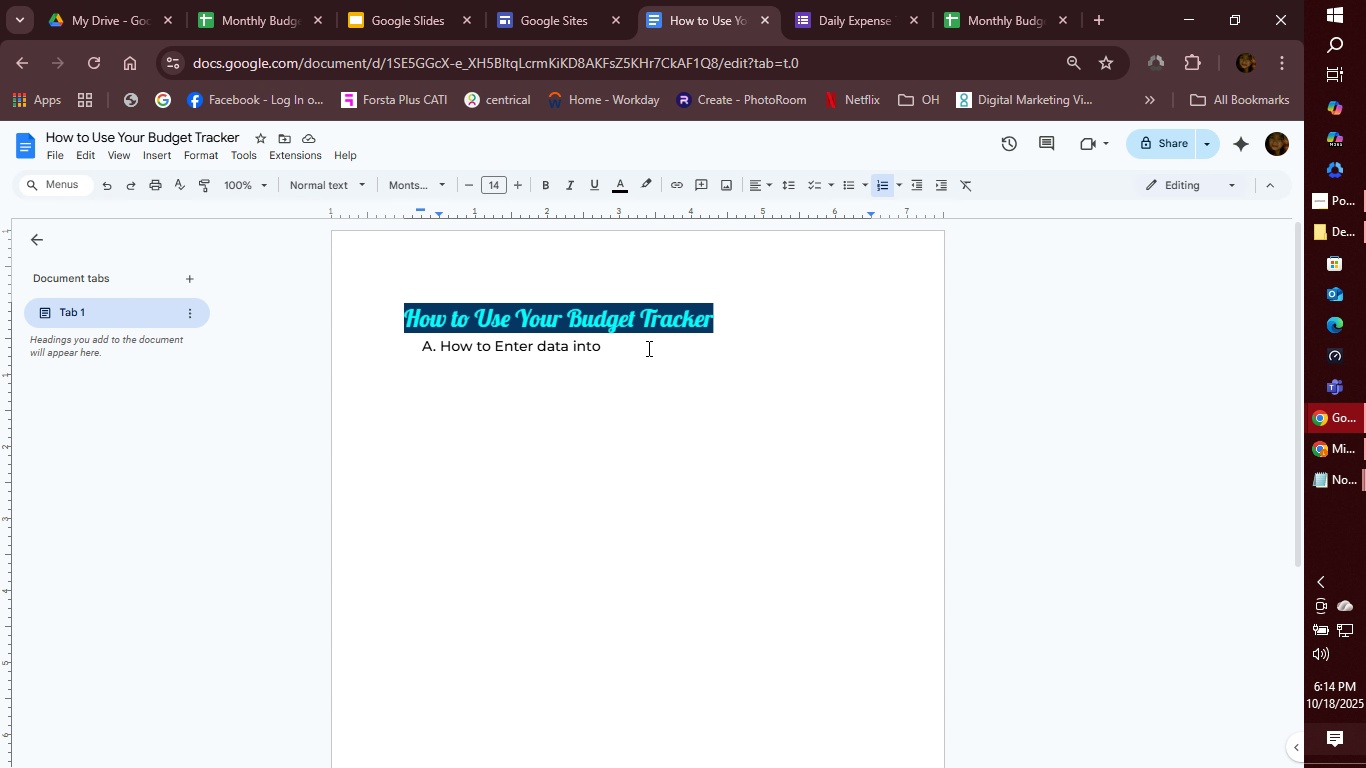 
hold_key(key=ShiftLeft, duration=0.37)
 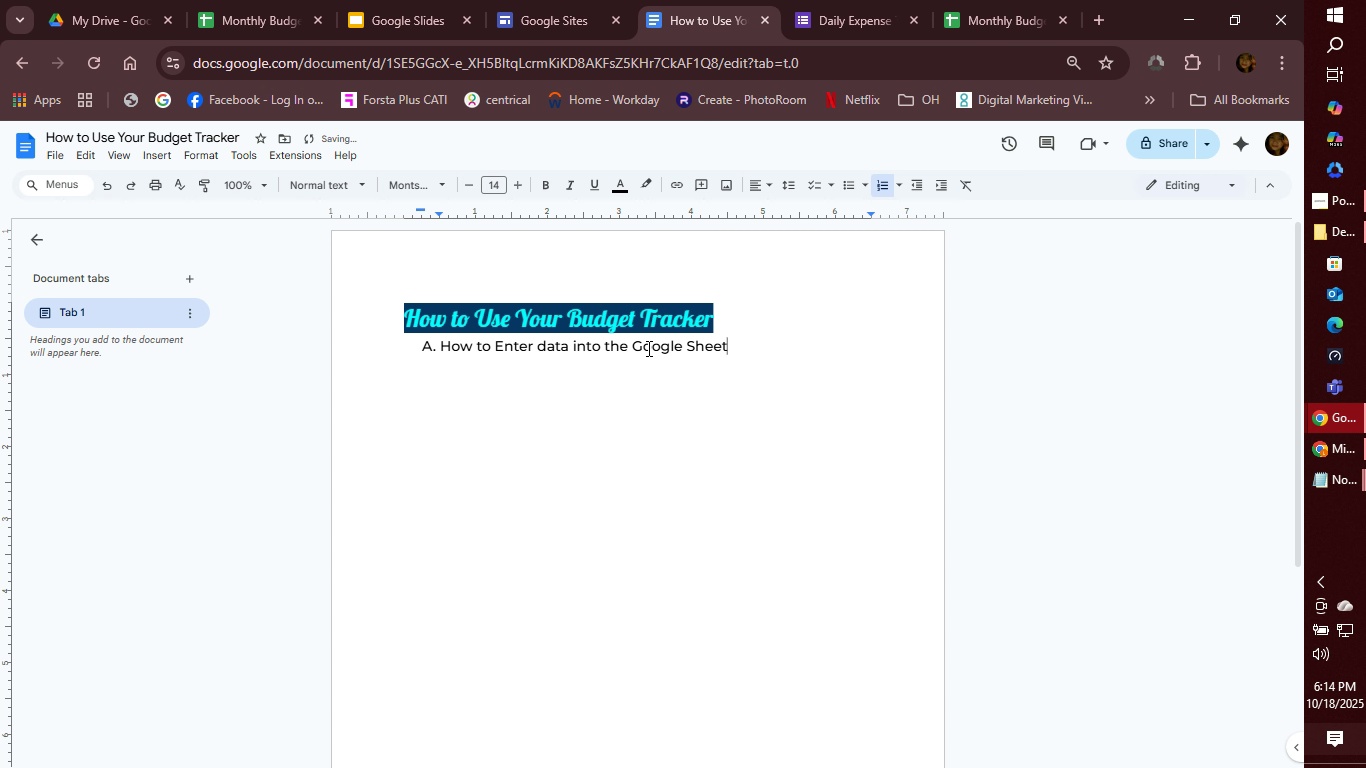 
hold_key(key=ShiftRight, duration=1.49)
 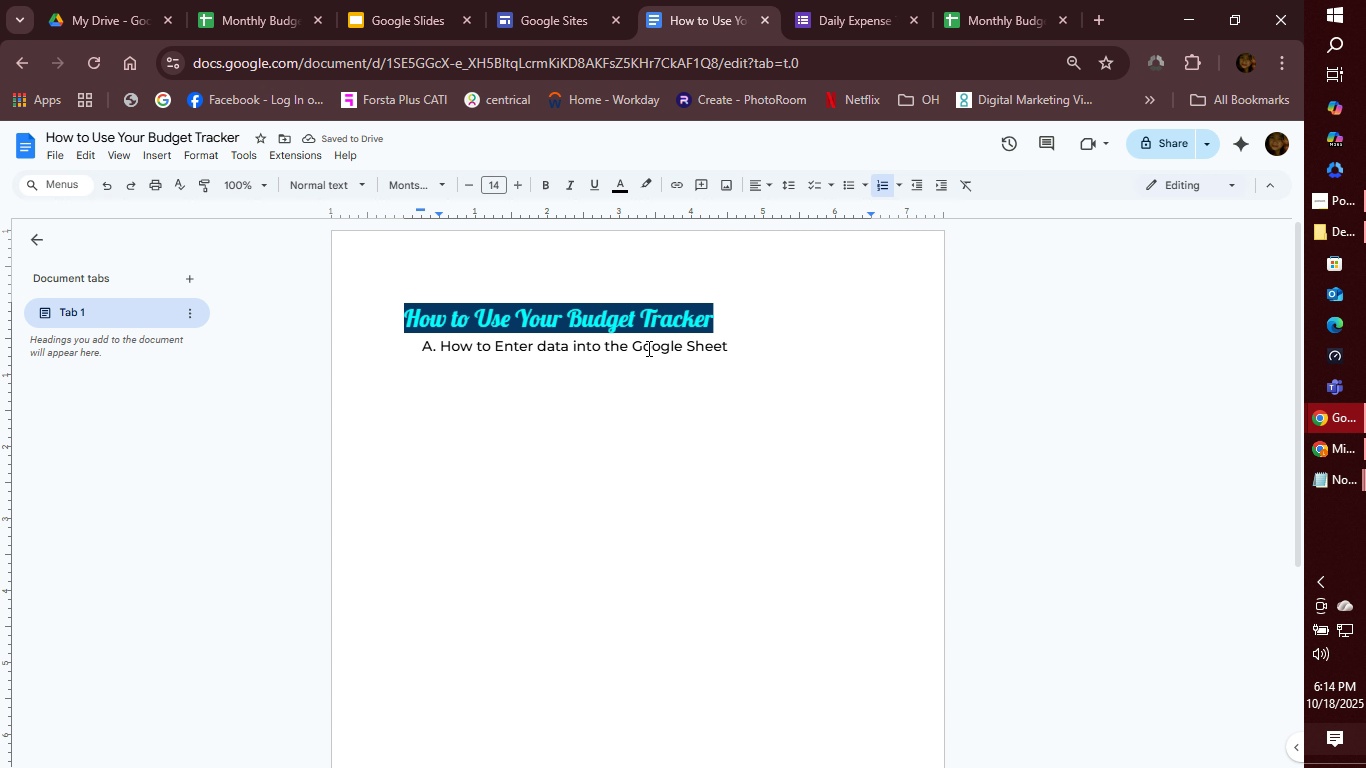 
key(Enter)
 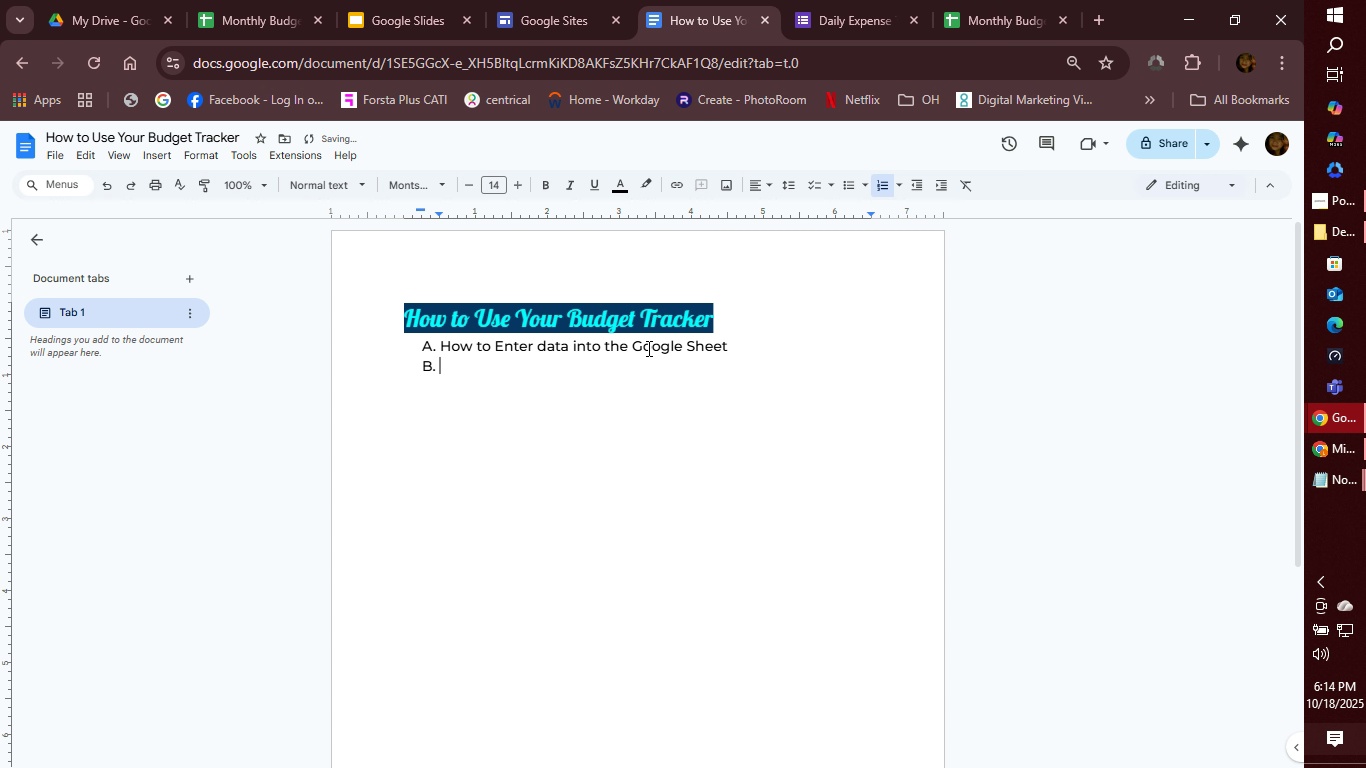 
key(Backspace)
 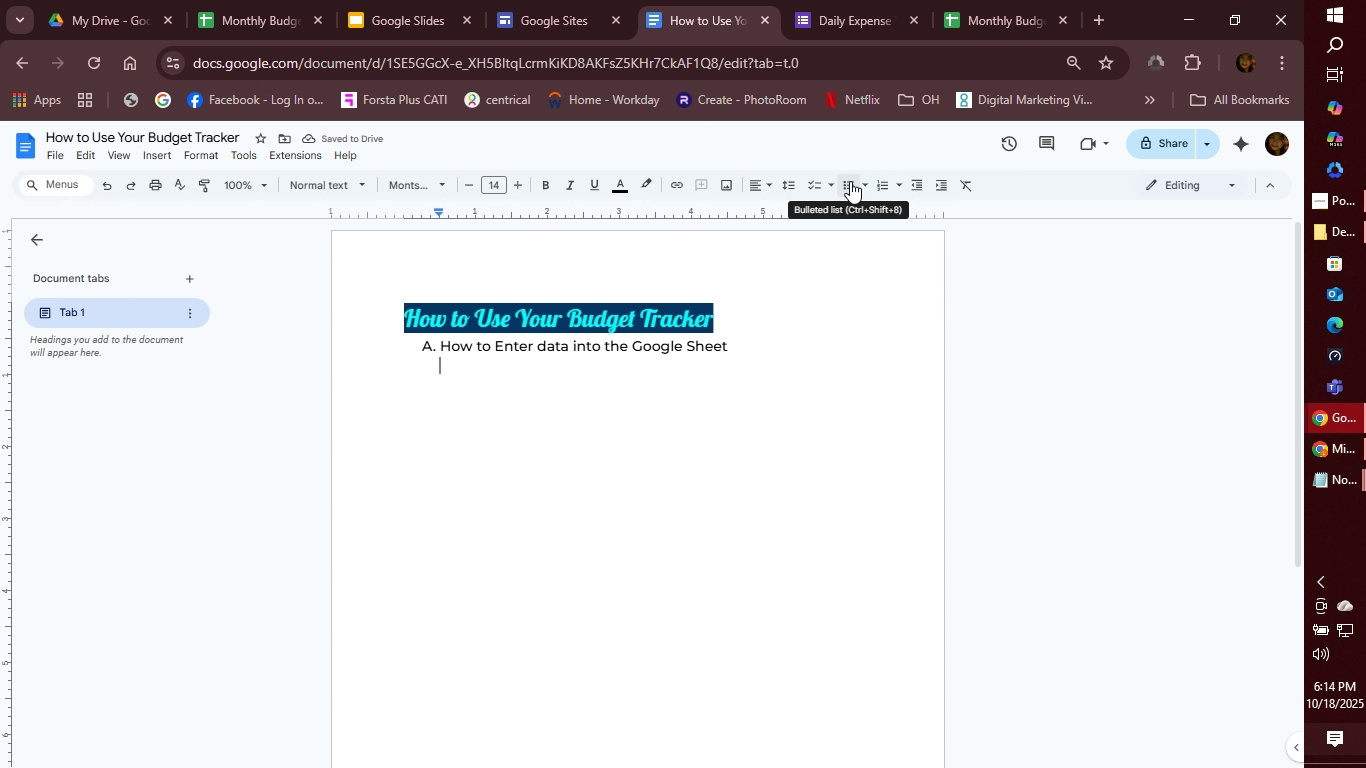 
wait(6.42)
 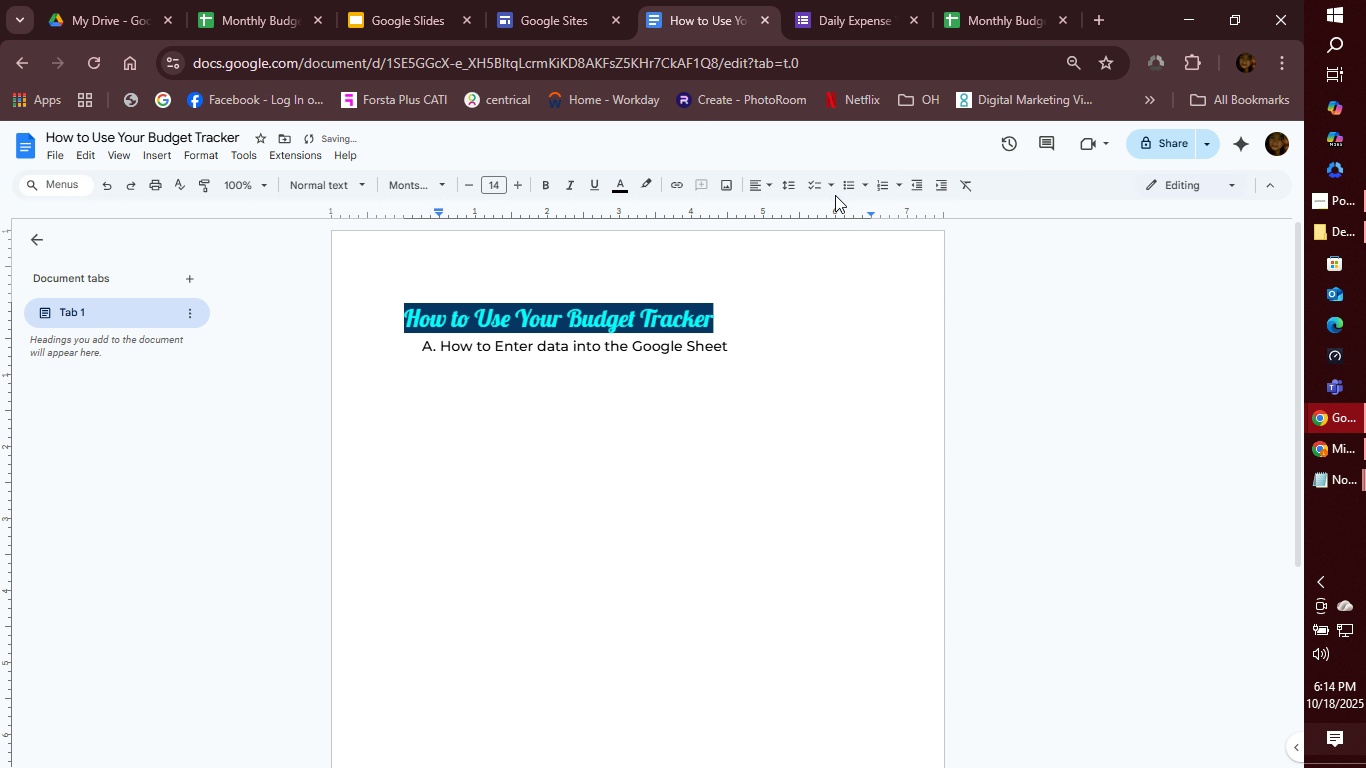 
left_click([878, 187])
 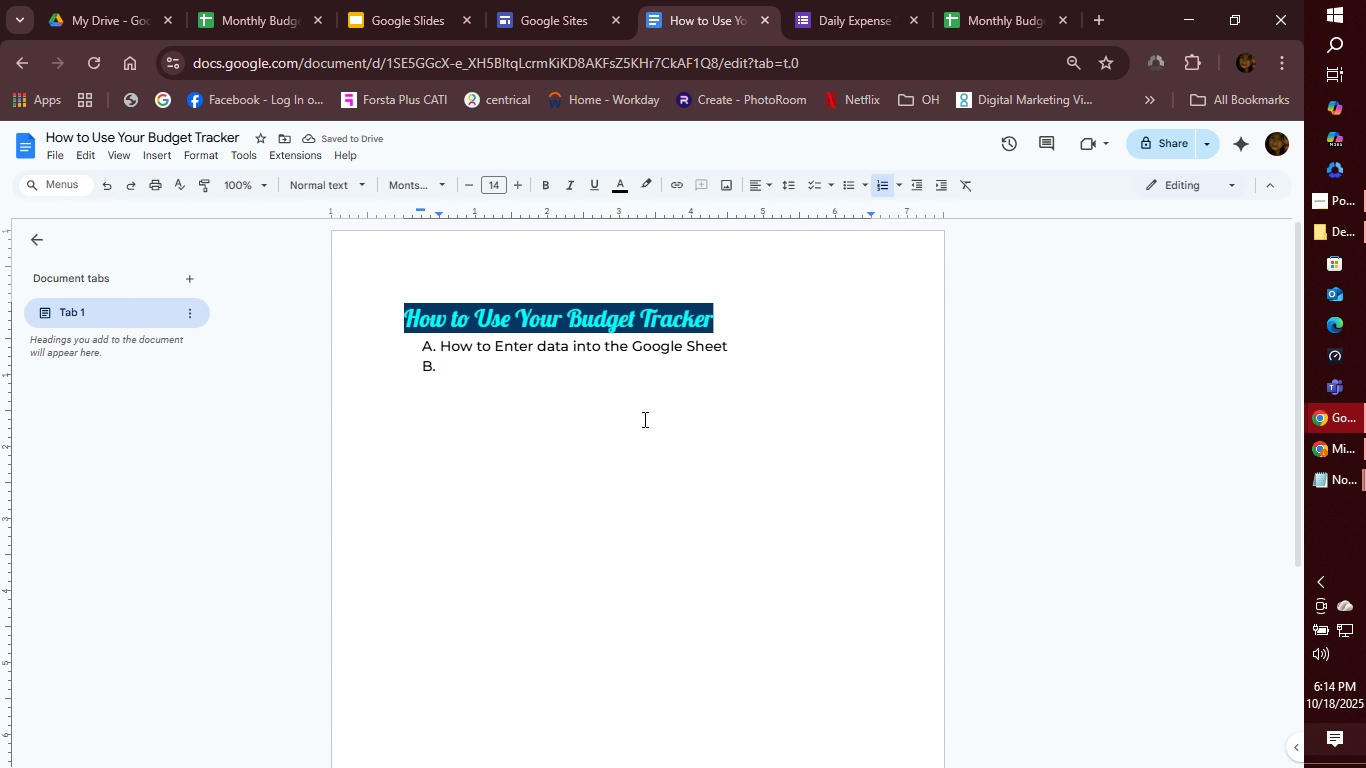 
key(Backspace)
 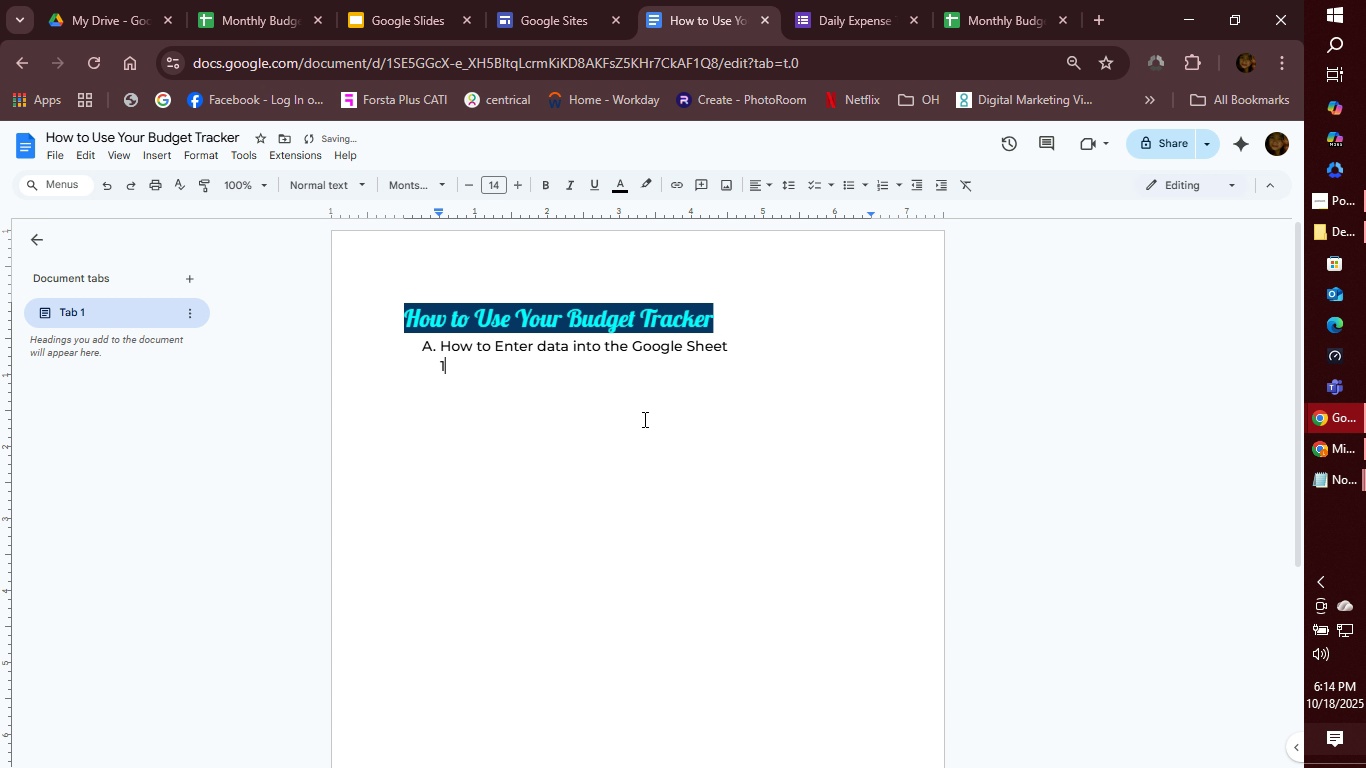 
key(1)
 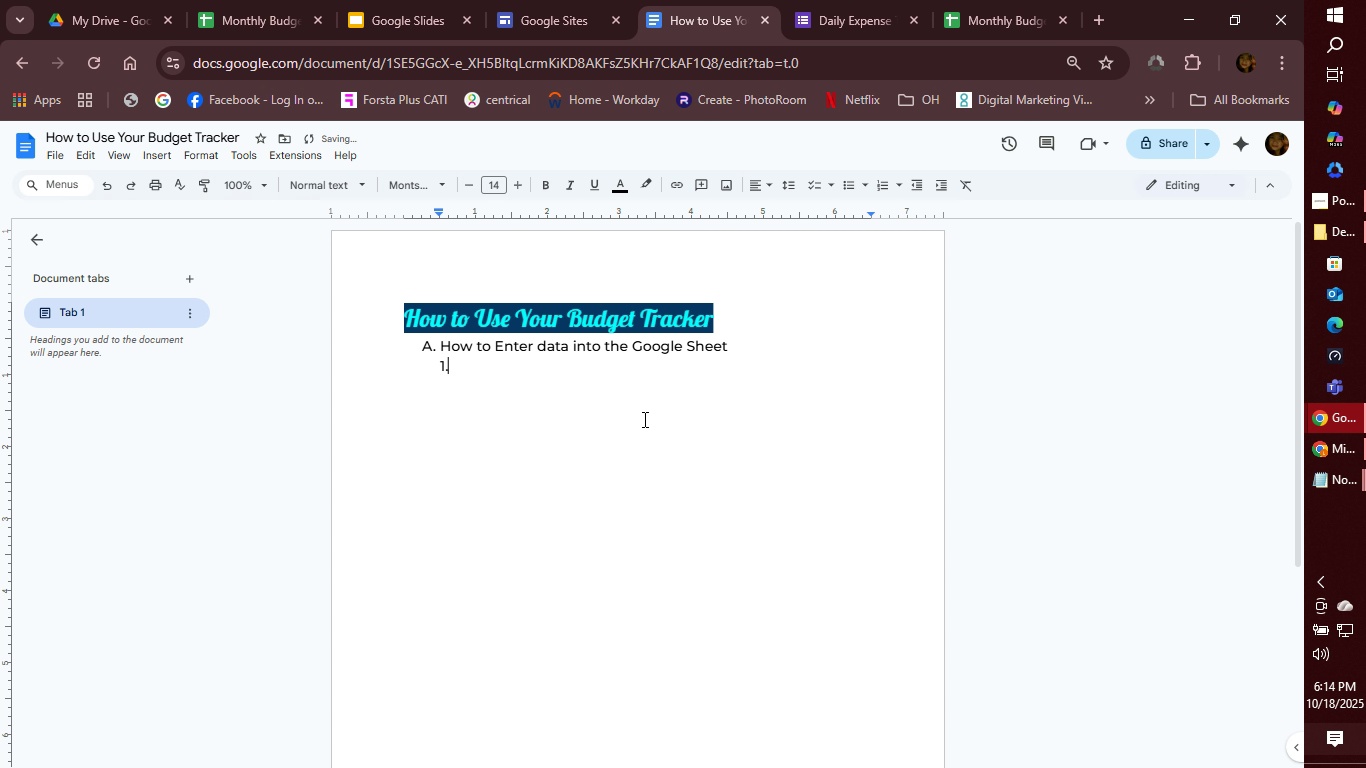 
key(Period)
 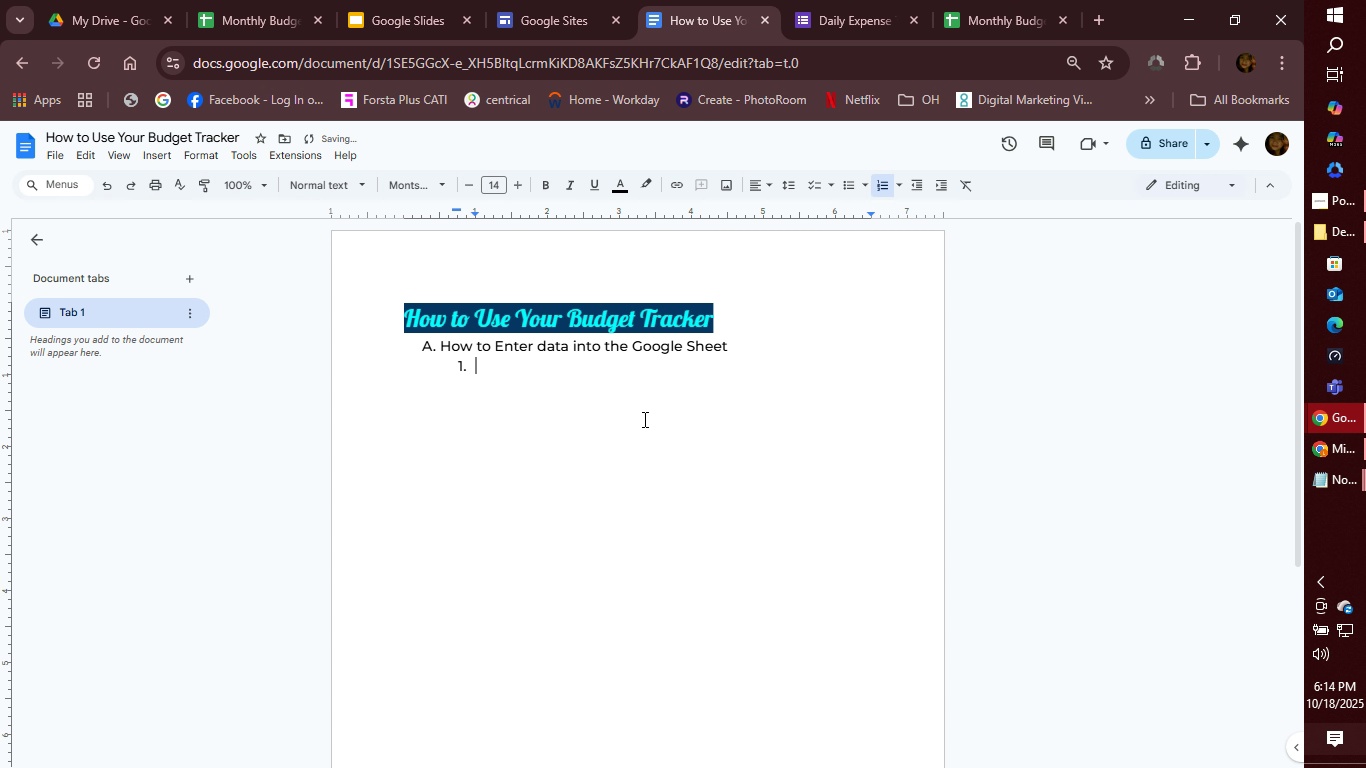 
key(Space)
 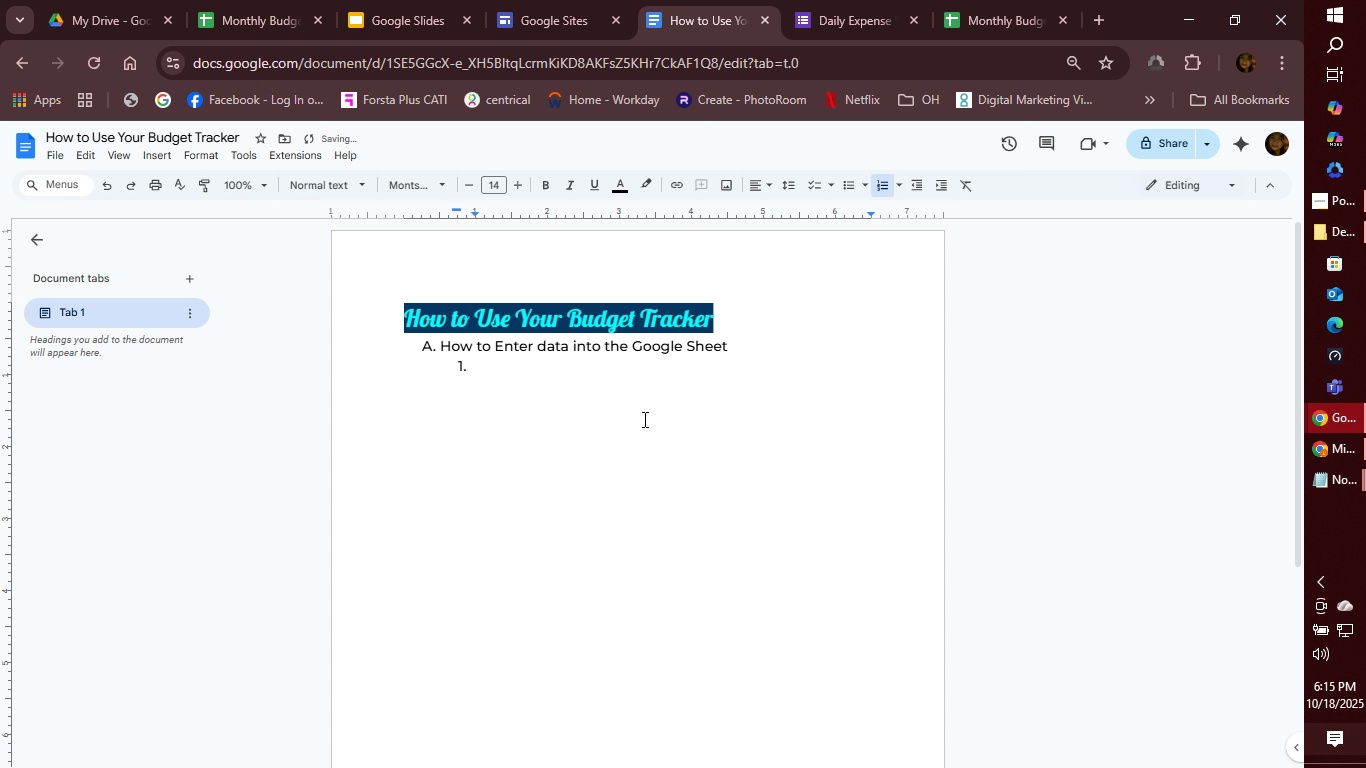 
wait(35.13)
 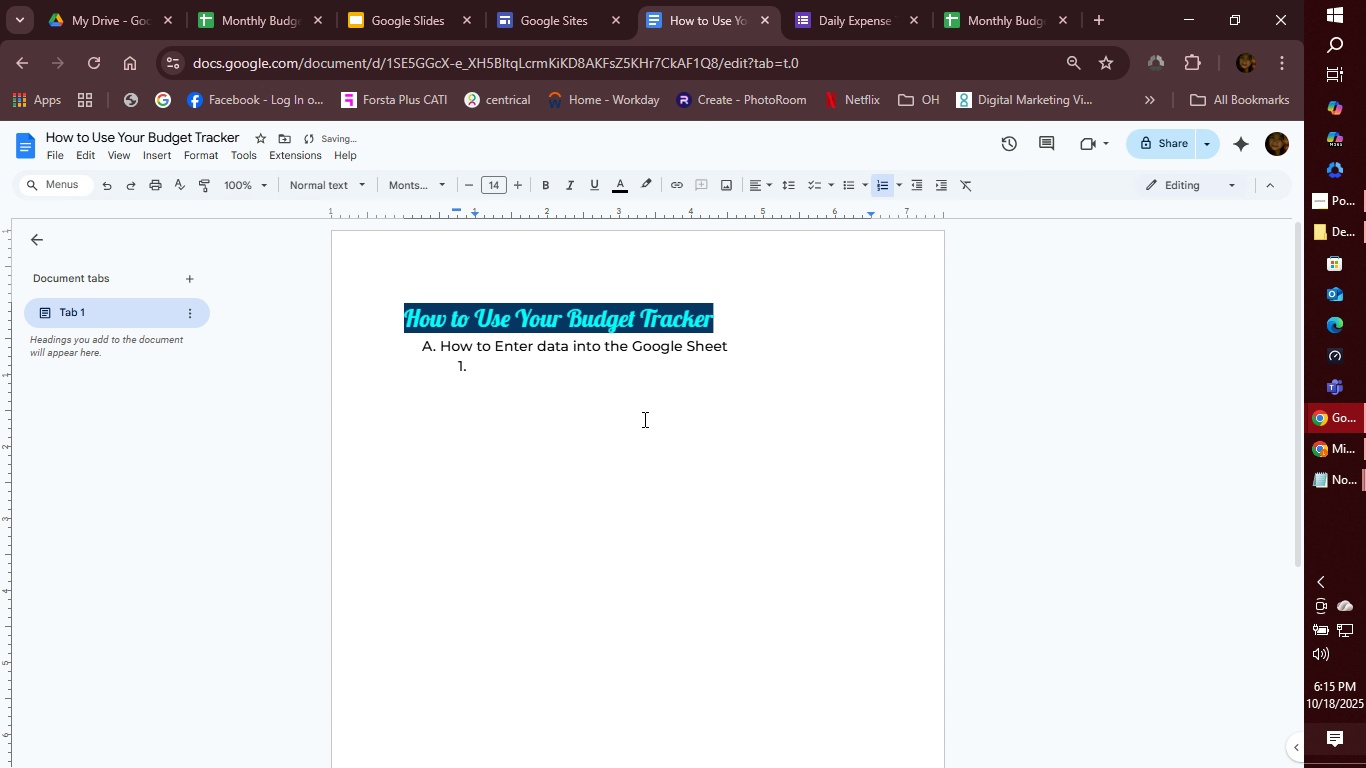 
left_click([263, 136])
 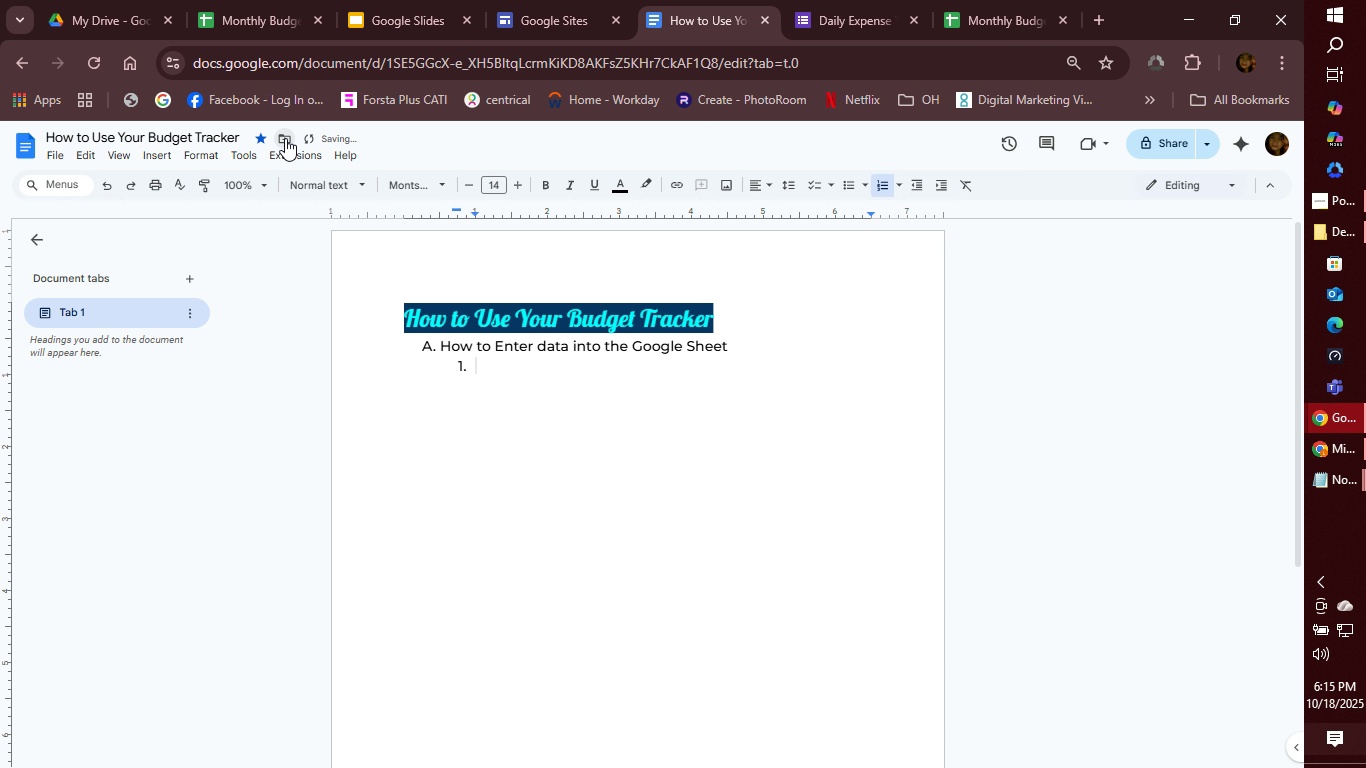 
left_click([285, 138])
 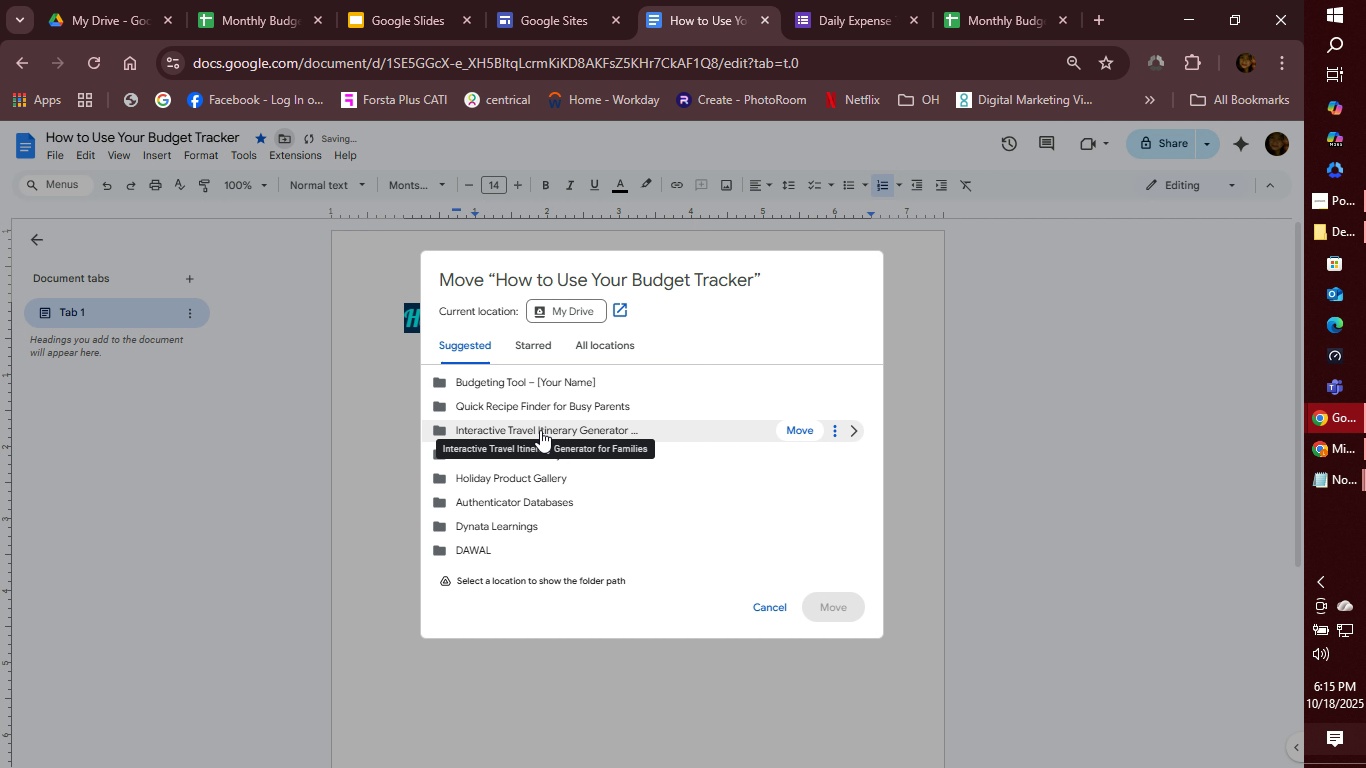 
left_click([547, 379])
 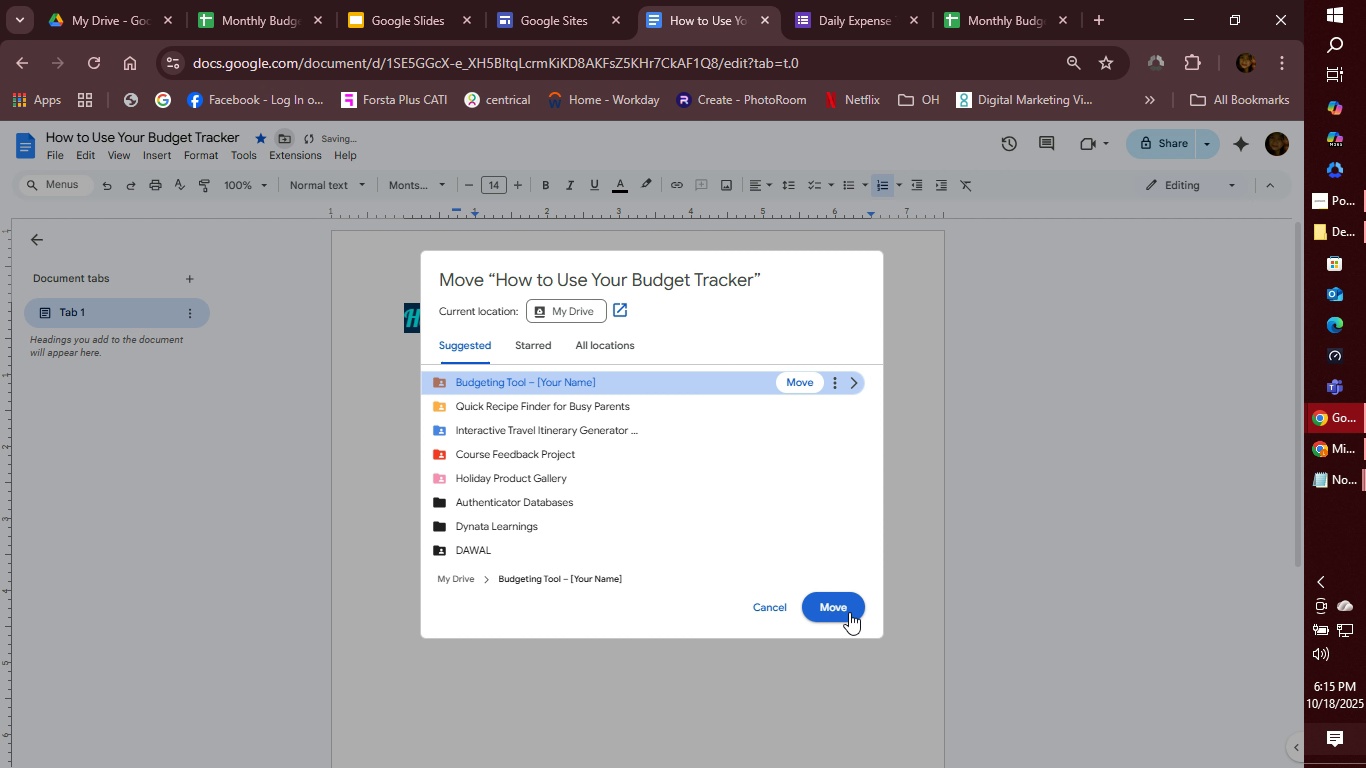 
left_click([853, 614])
 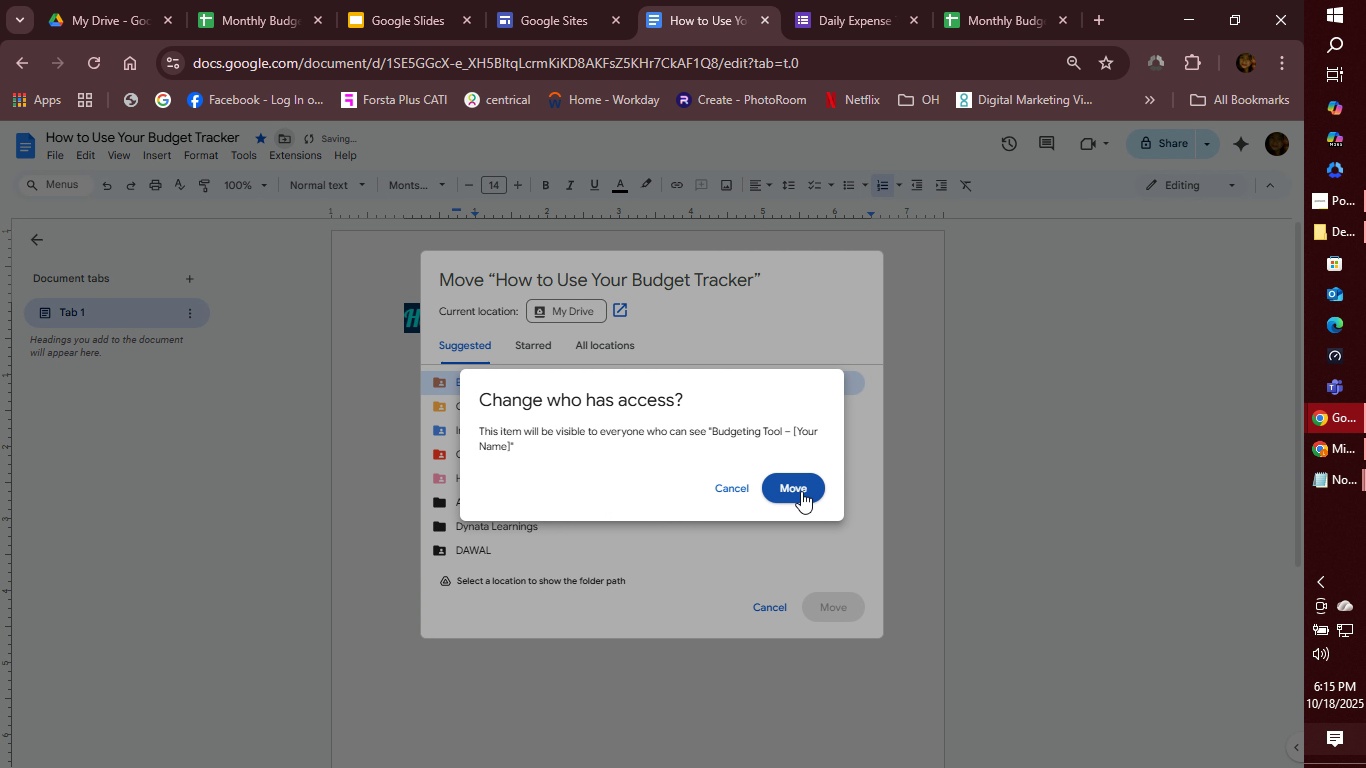 
left_click([801, 491])
 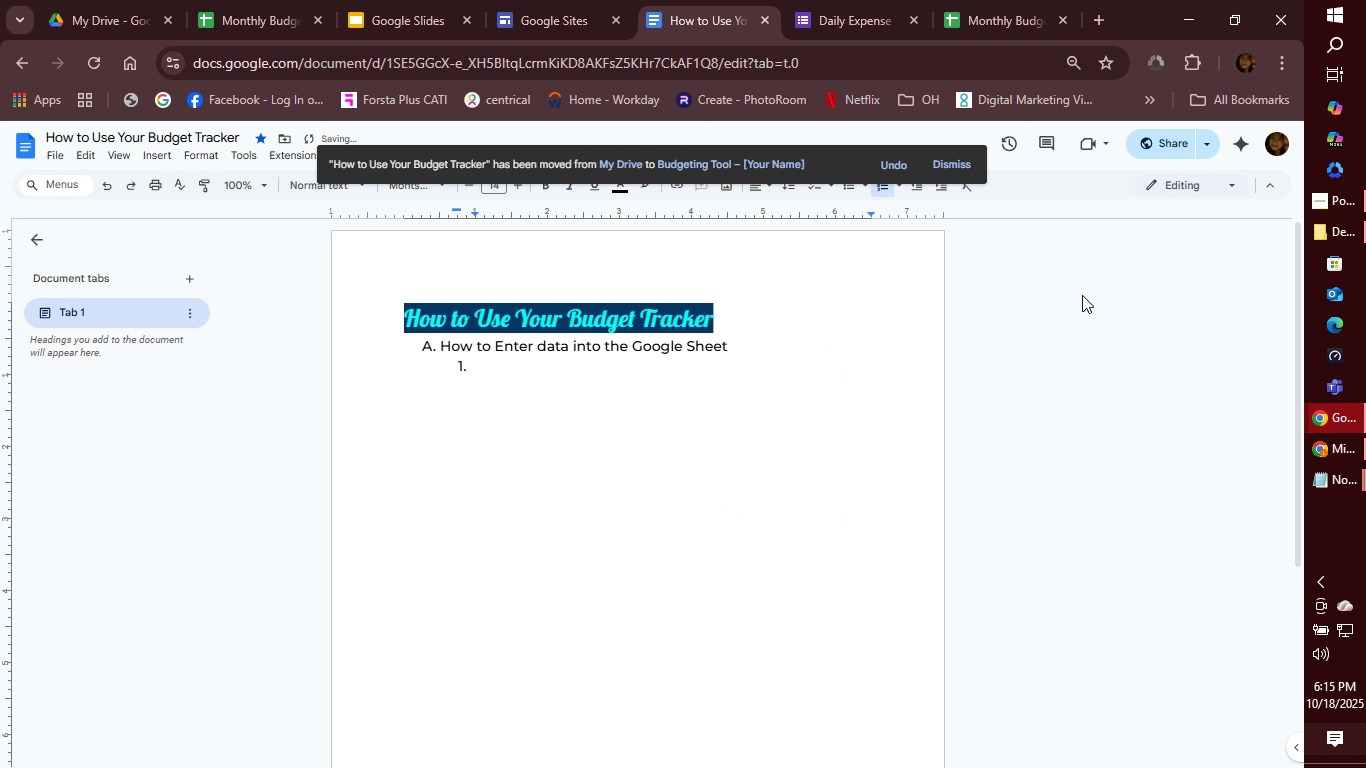 
left_click([1199, 147])
 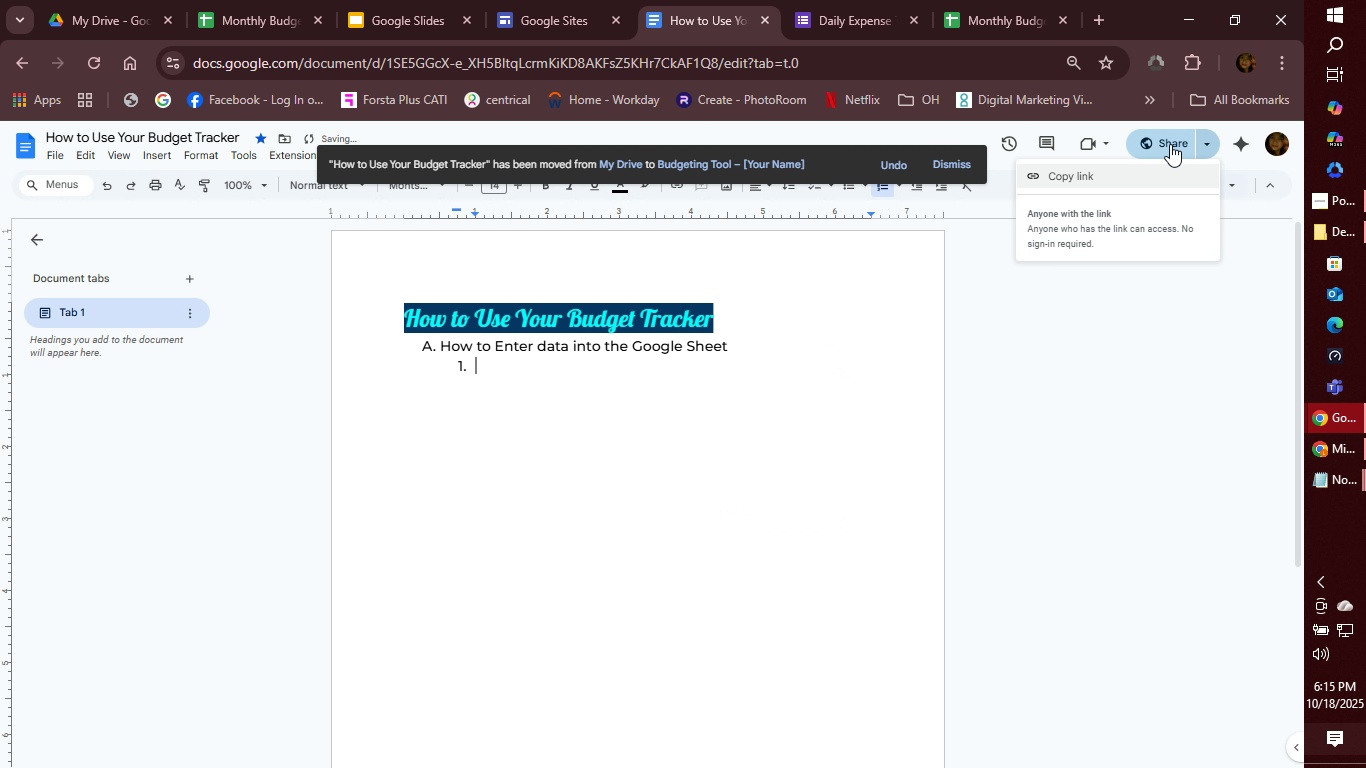 
left_click([1170, 144])
 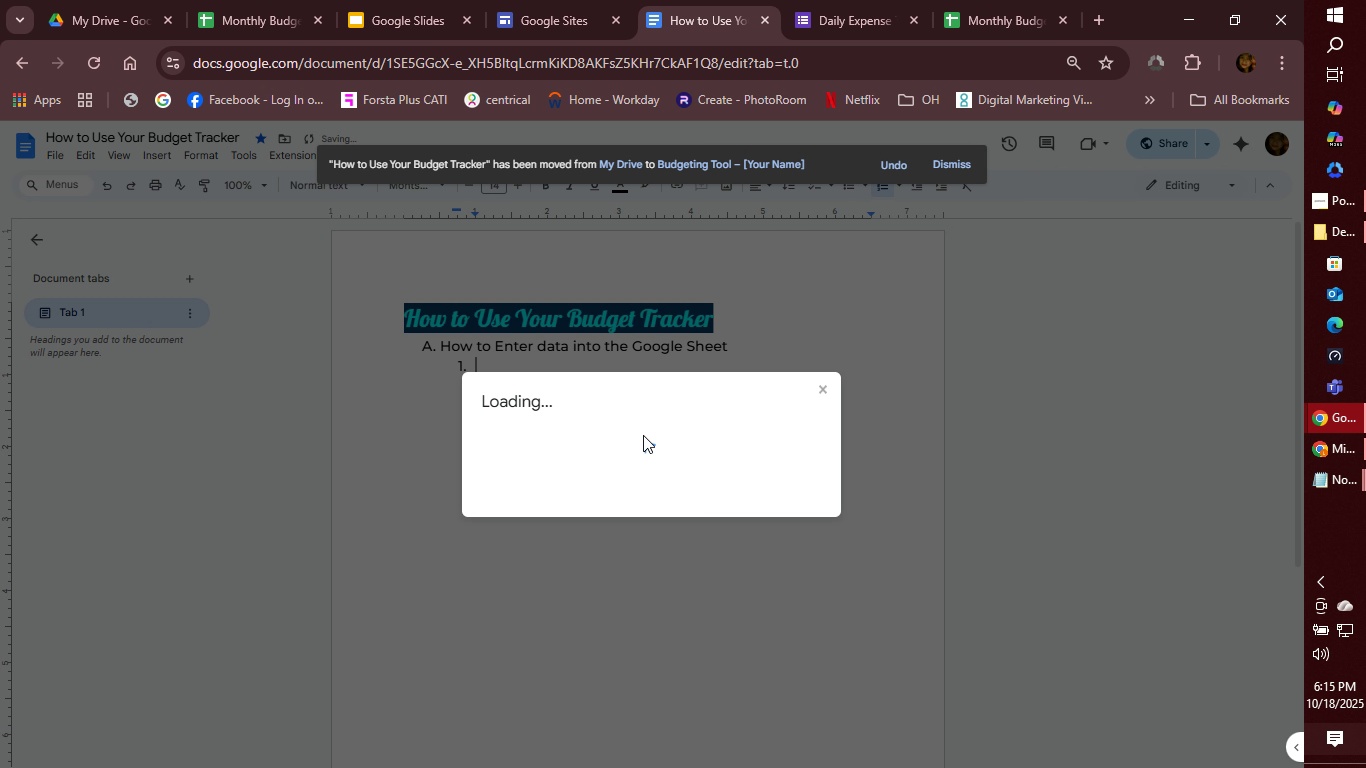 
mouse_move([657, 462])
 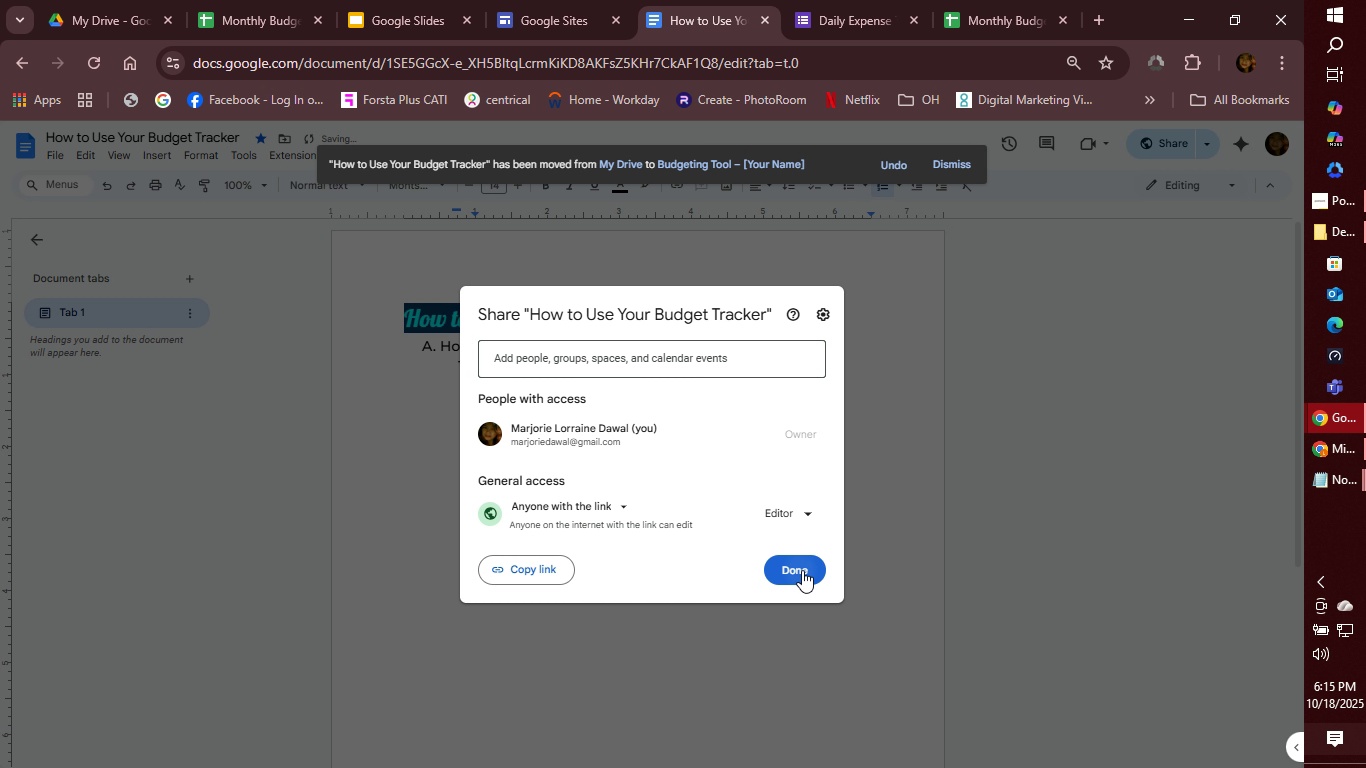 
left_click([802, 570])
 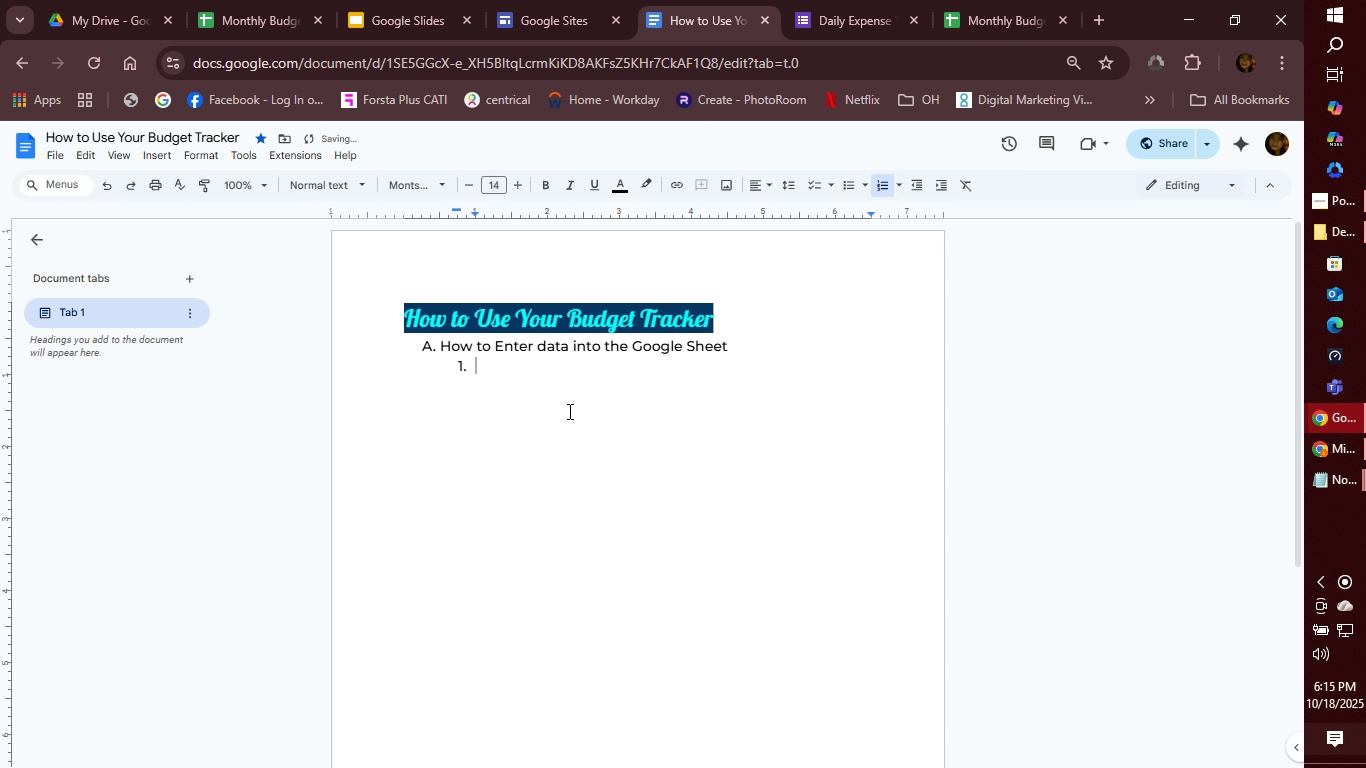 
wait(16.88)
 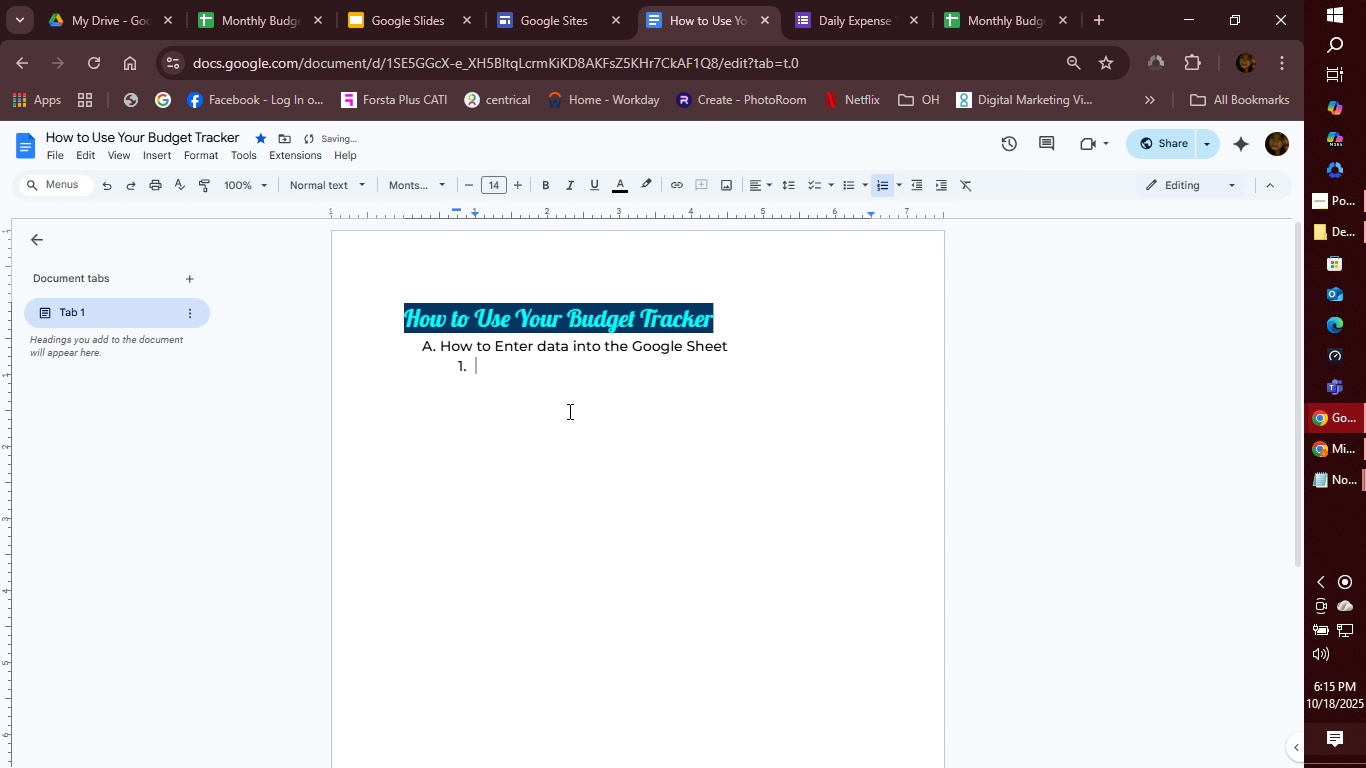 
left_click([754, 318])
 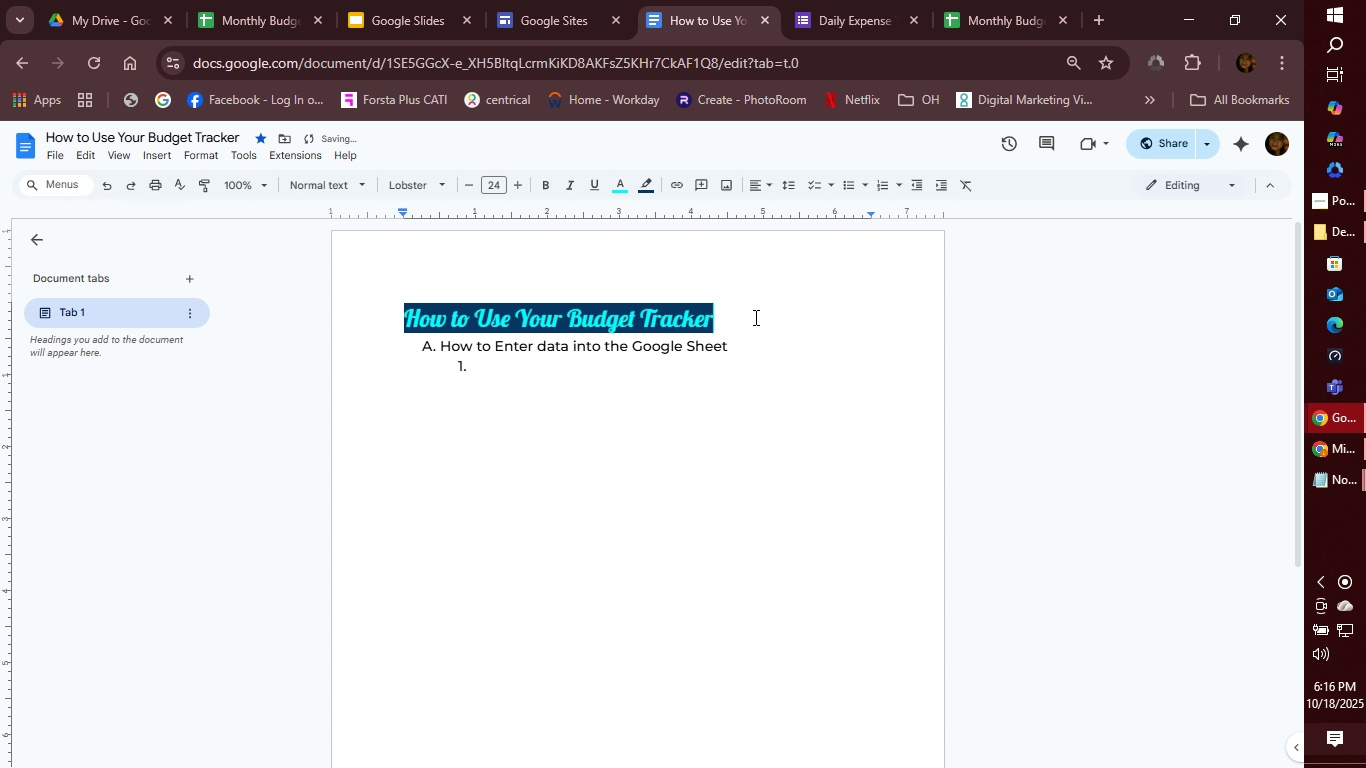 
wait(31.92)
 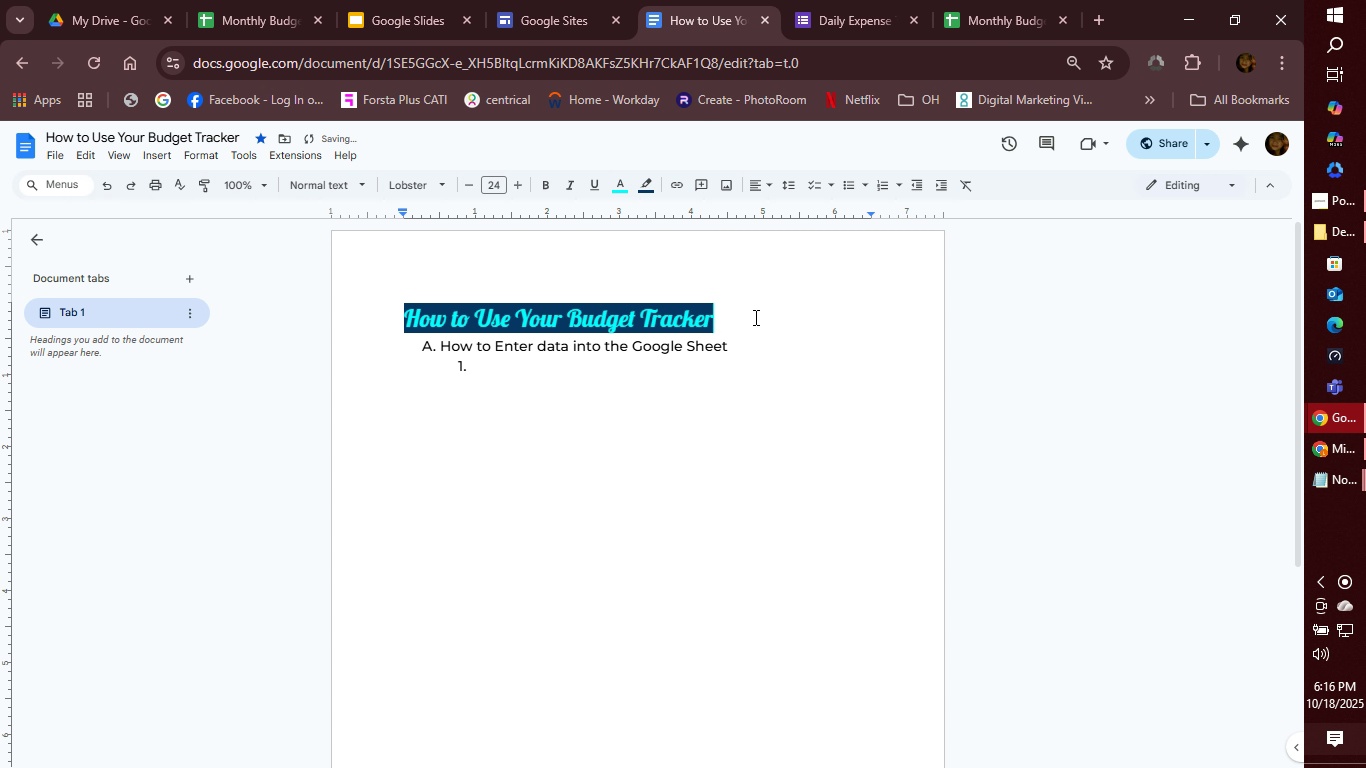 
left_click_drag(start_coordinate=[727, 363], to_coordinate=[722, 365])
 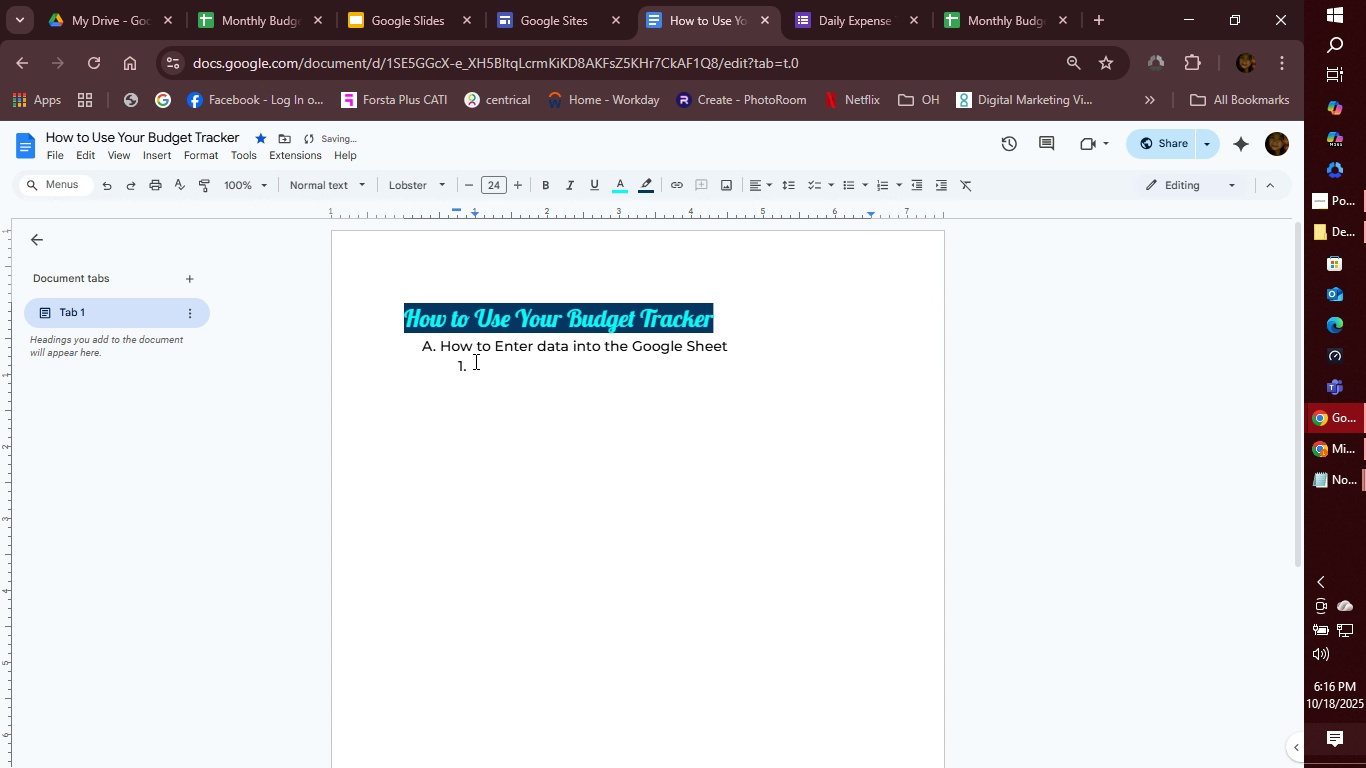 
left_click([474, 361])
 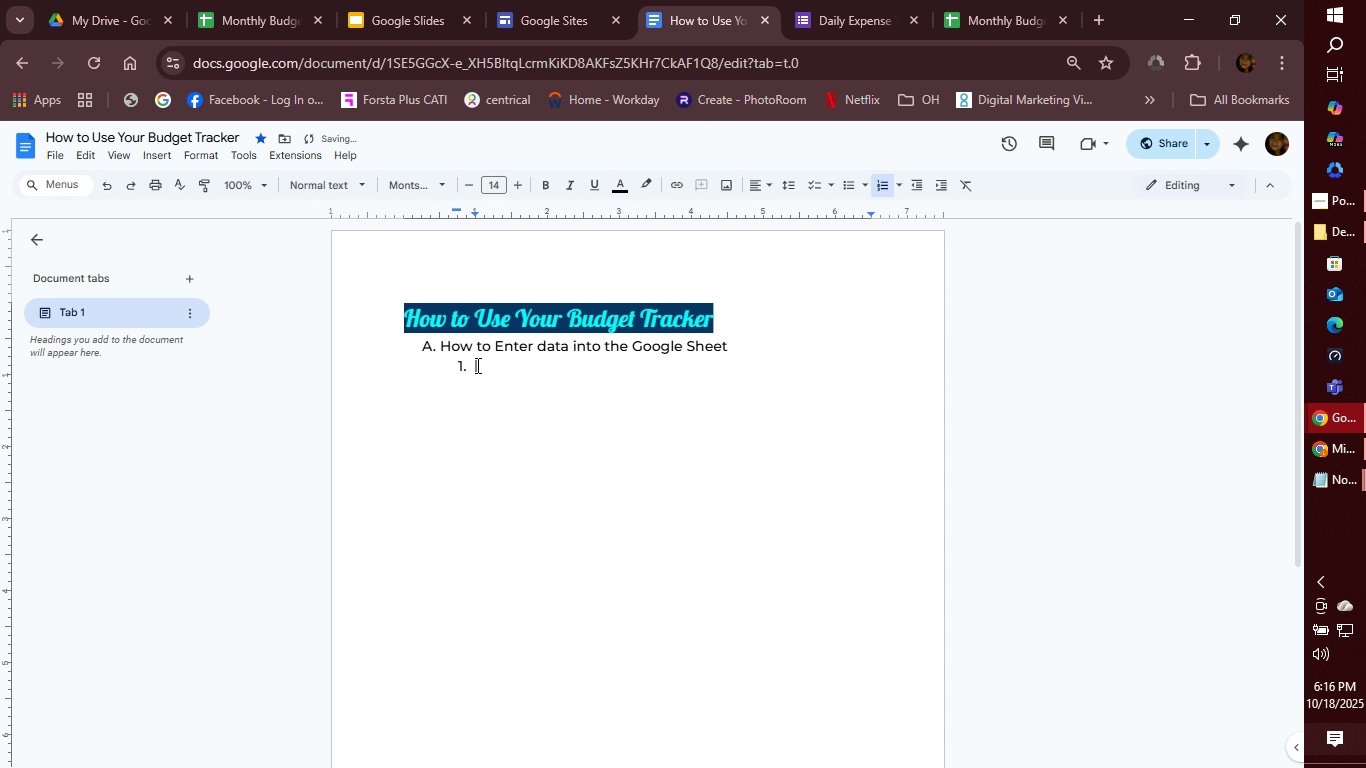 
left_click_drag(start_coordinate=[477, 365], to_coordinate=[423, 350])
 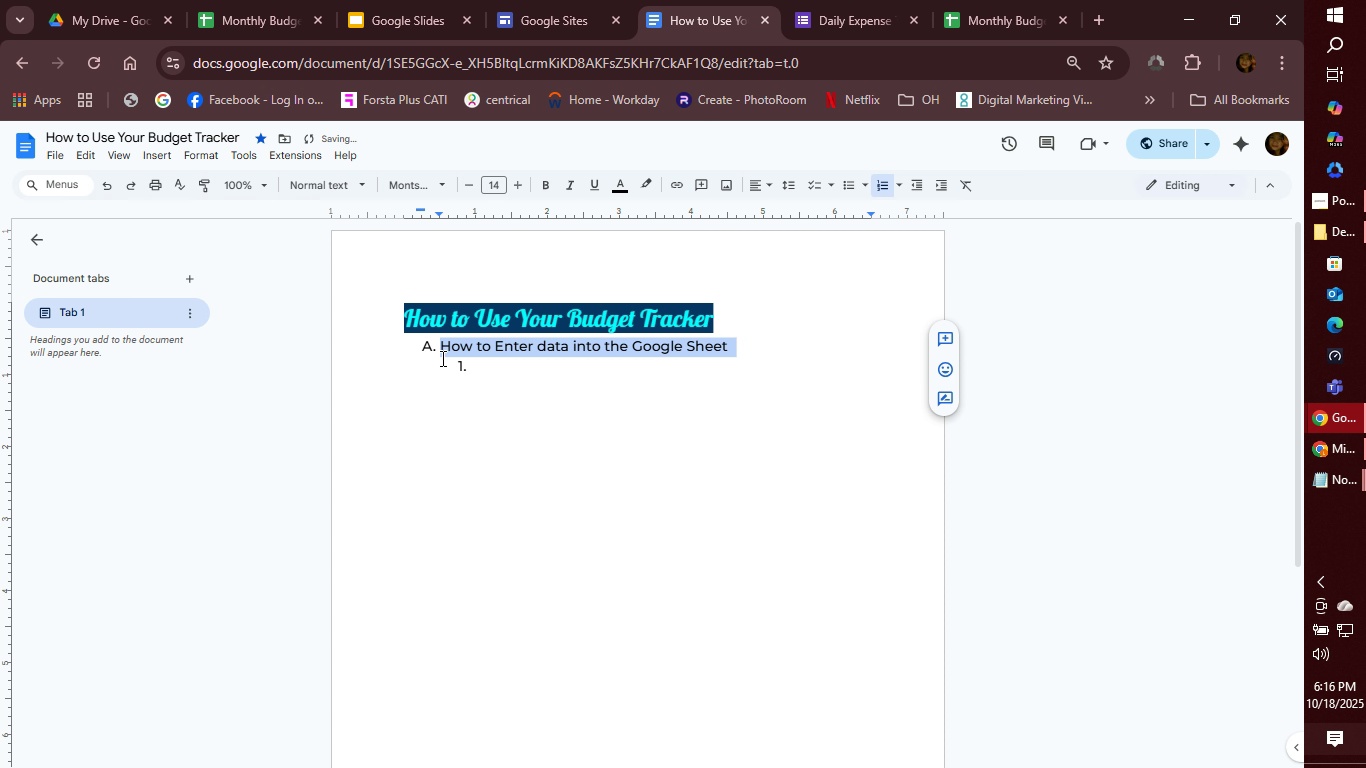 
key(Backspace)
 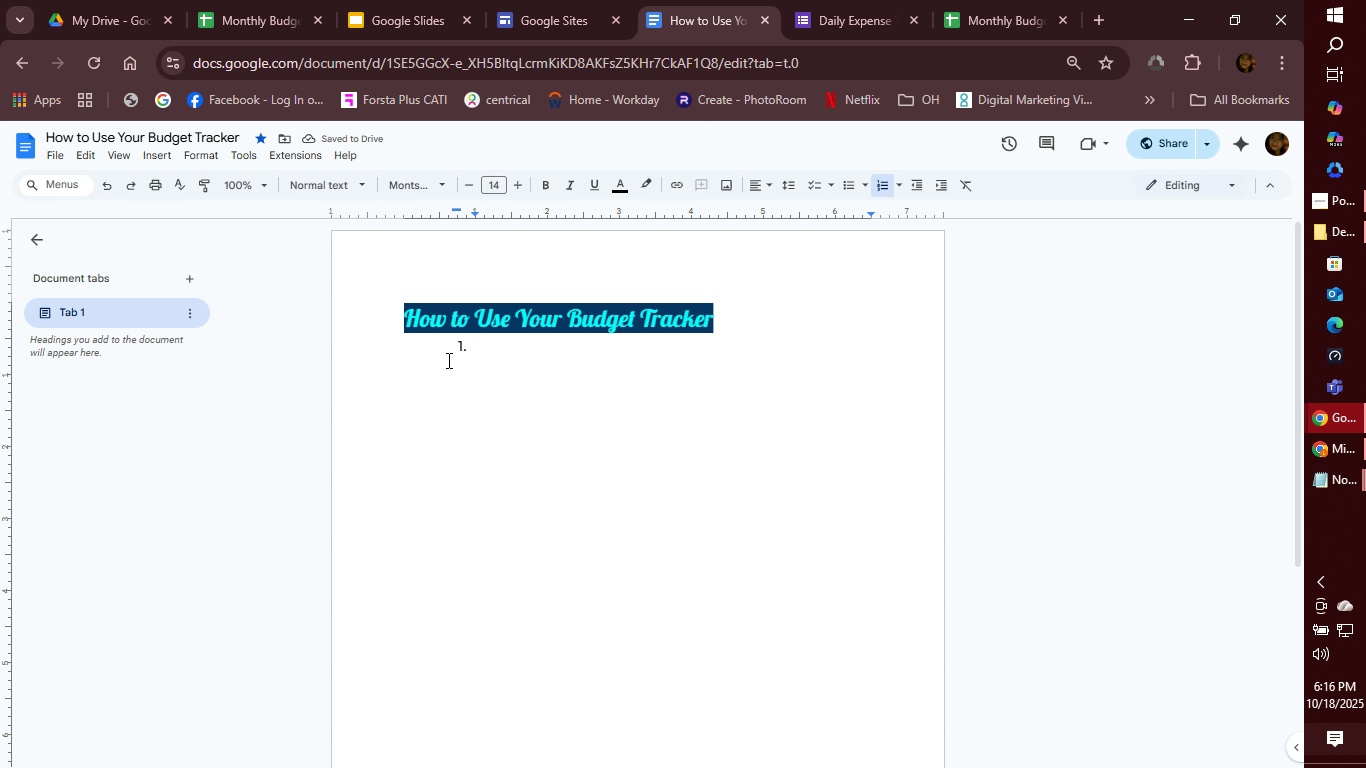 
key(Backspace)
 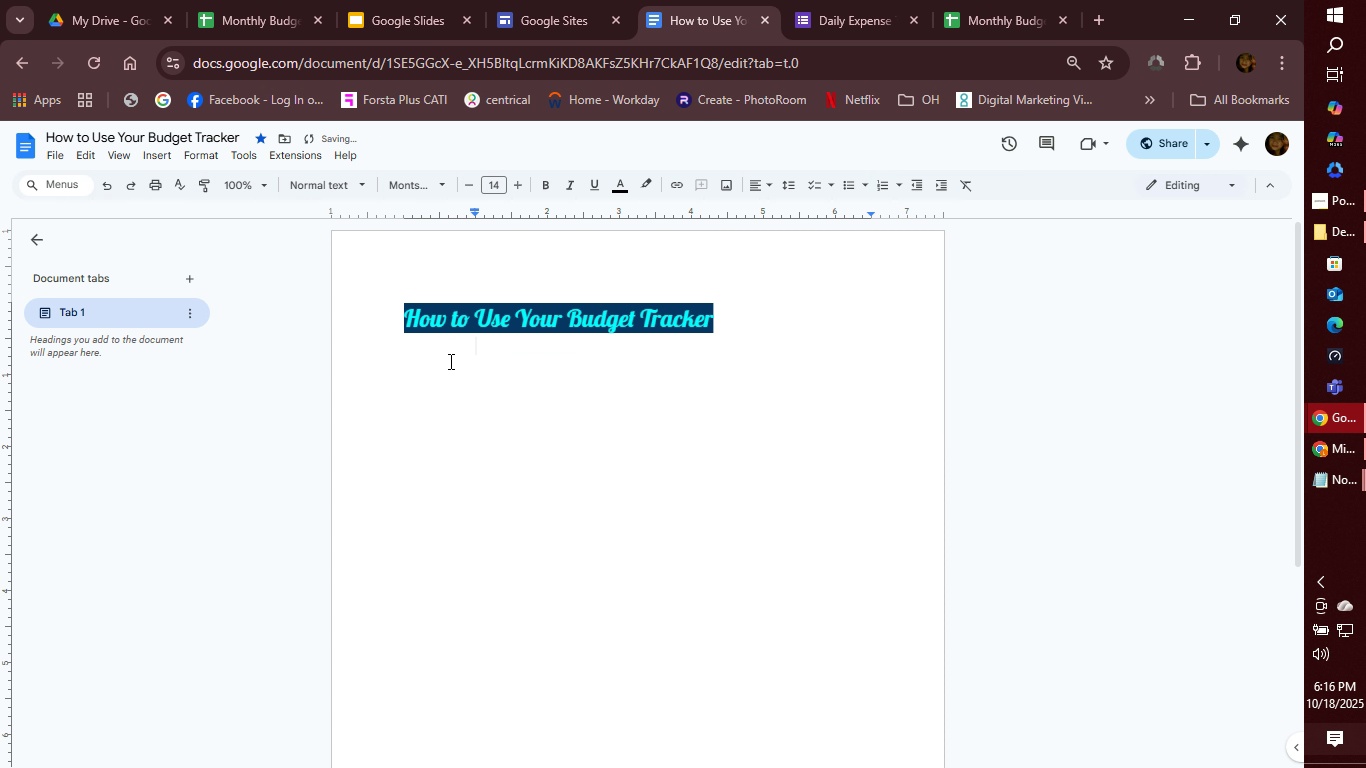 
key(Backspace)
 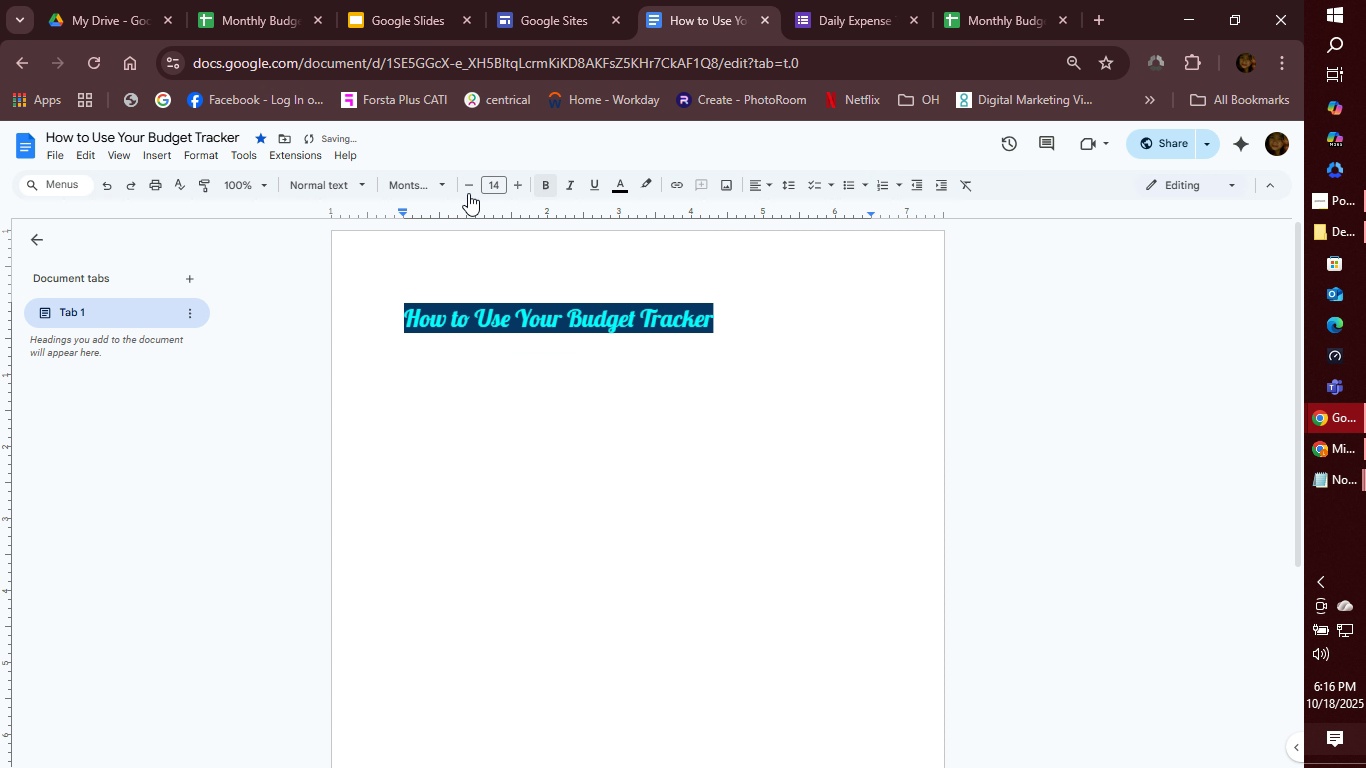 
double_click([468, 193])
 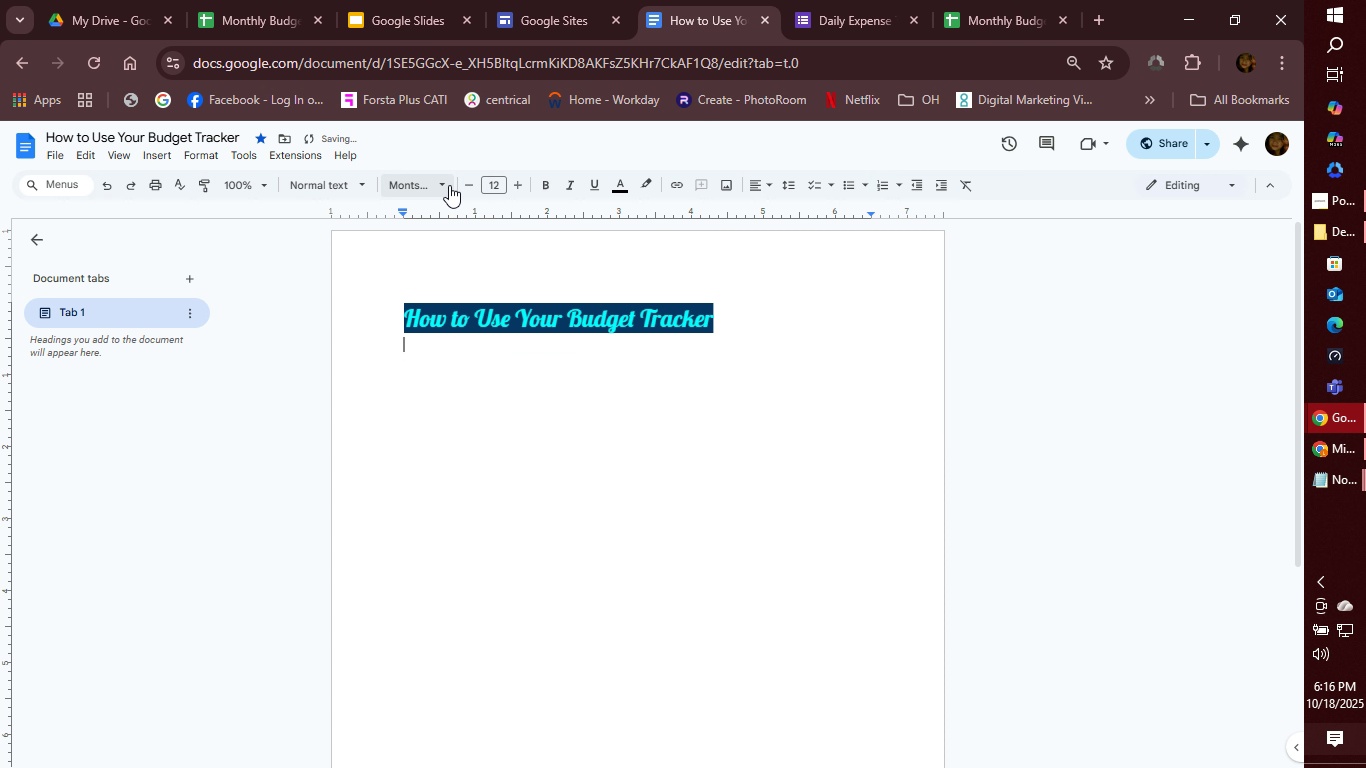 
left_click([449, 185])
 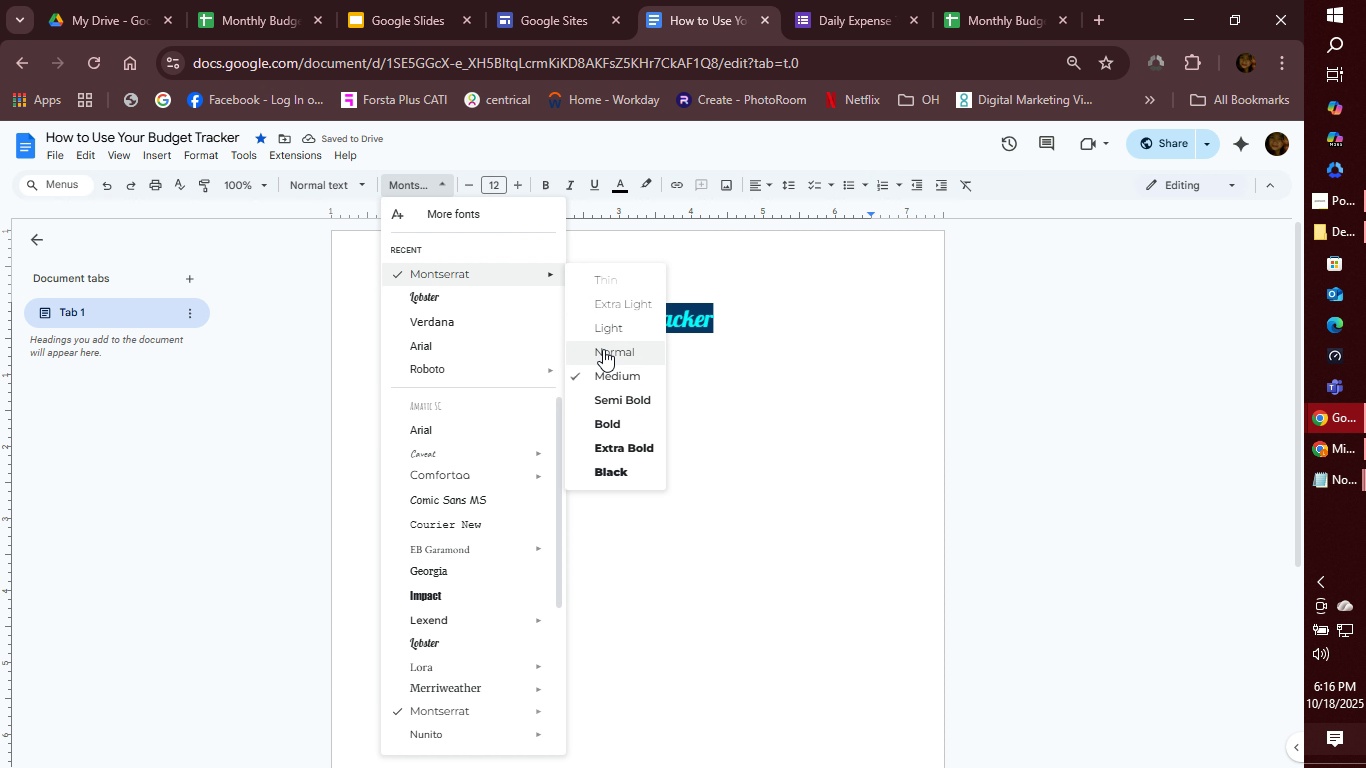 
left_click([603, 357])
 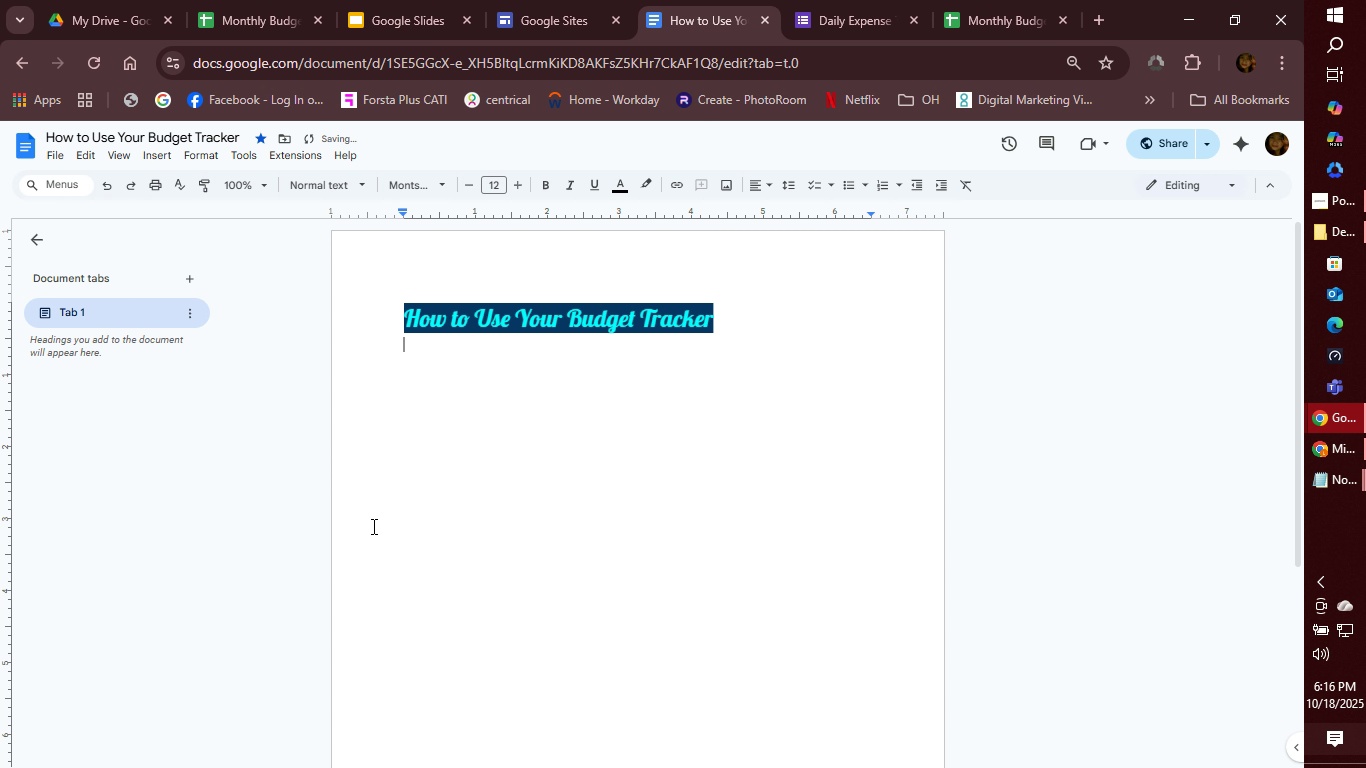 
type(The )
 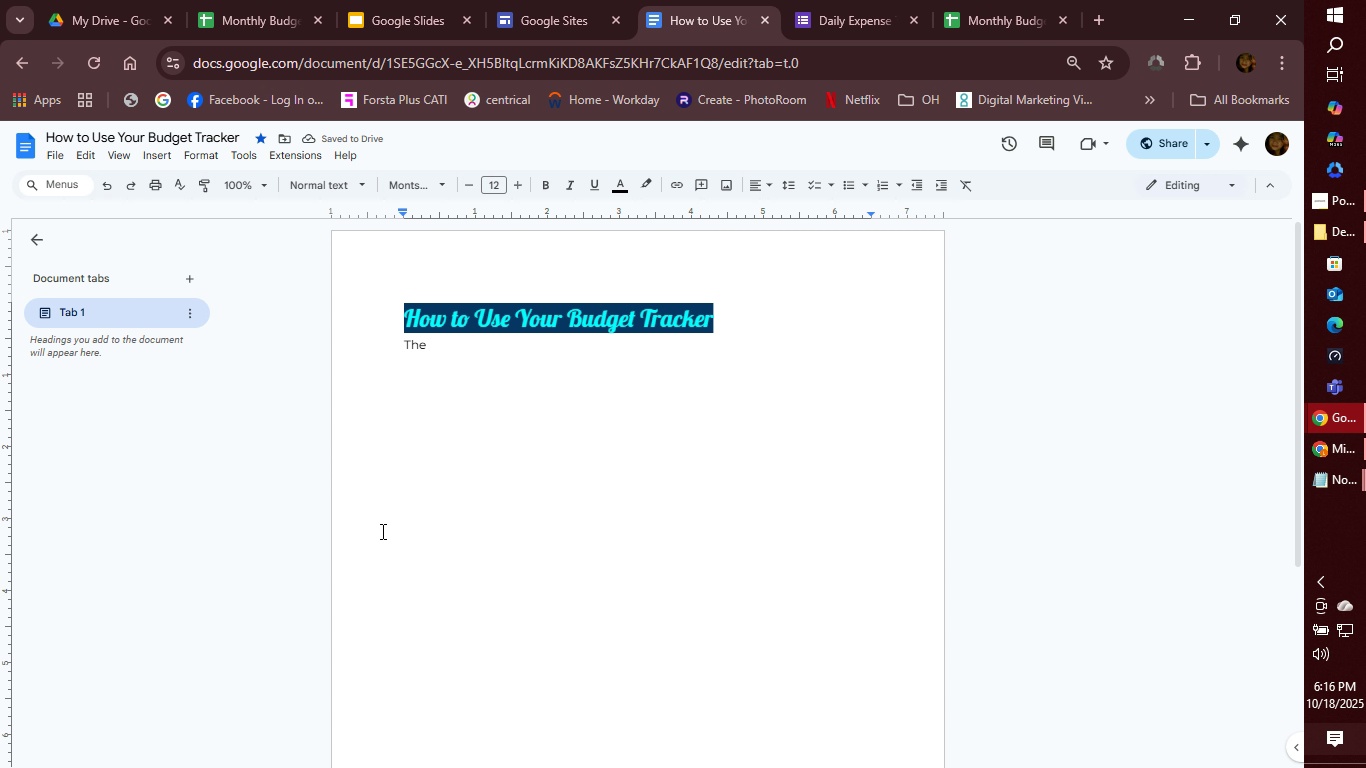 
hold_key(key=ShiftLeft, duration=0.53)
 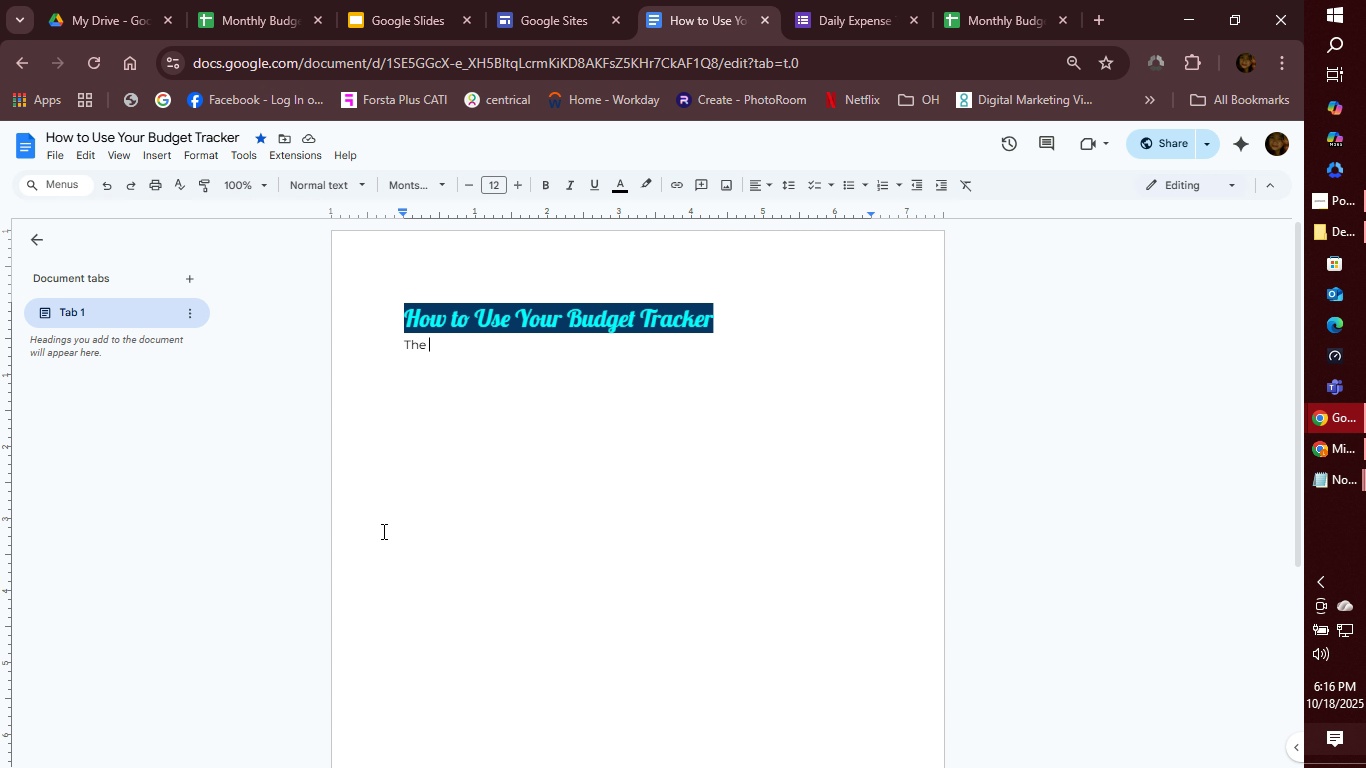 
wait(7.13)
 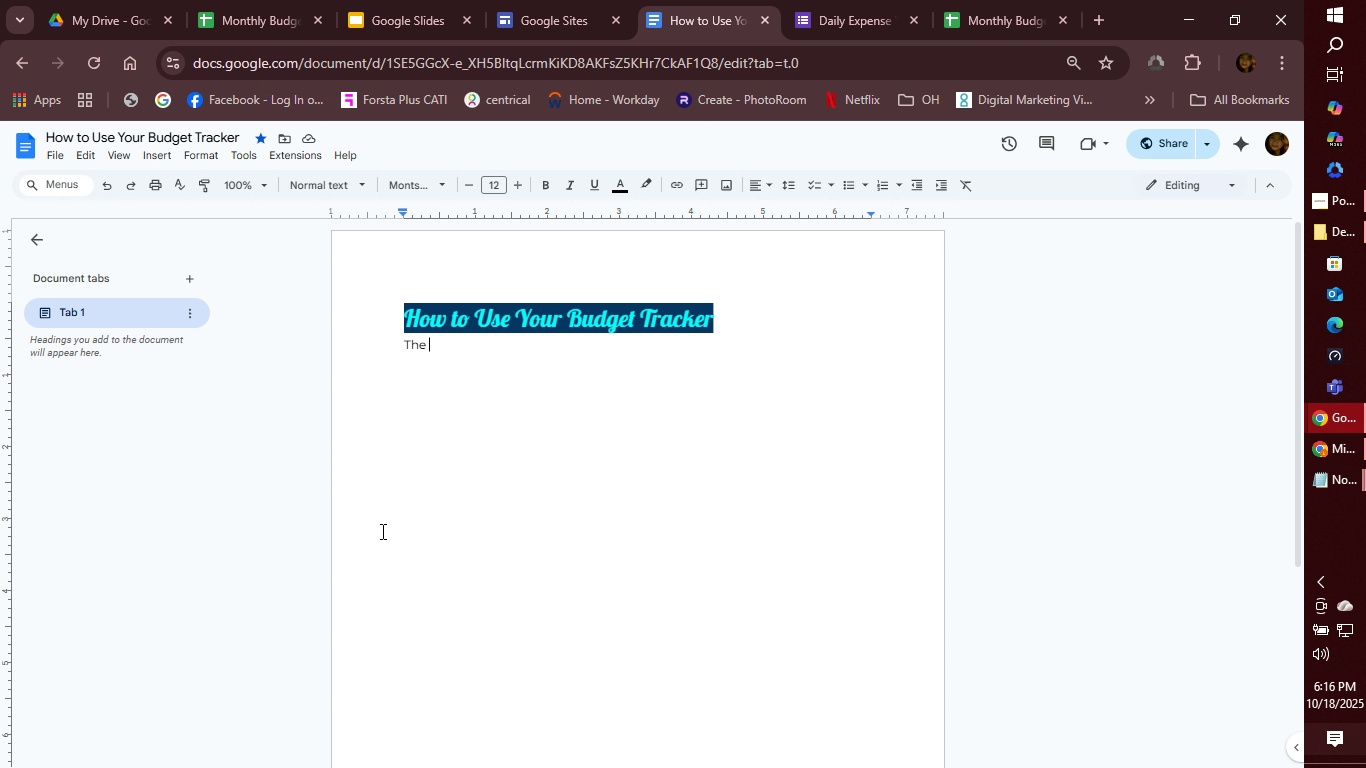 
type(Bdget)
key(Backspace)
key(Backspace)
key(Backspace)
key(Backspace)
type(dget)
key(Backspace)
key(Backspace)
key(Backspace)
key(Backspace)
key(Backspace)
 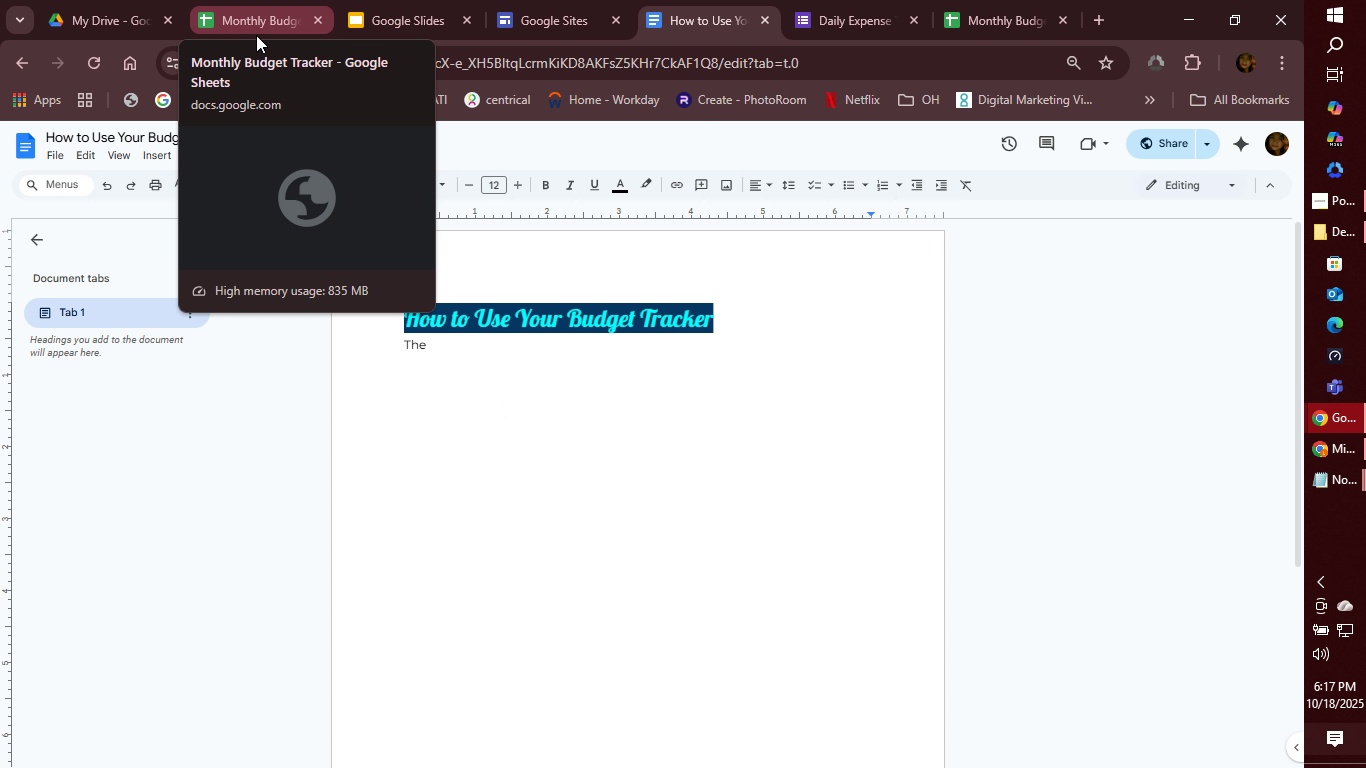 
type(Monthly Bdget Tracj)
key(Backspace)
type(ker)
key(Backspace)
key(Backspace)
key(Backspace)
type(dg)
key(Backspace)
key(Backspace)
type(udeget)
key(Backspace)
key(Backspace)
key(Backspace)
key(Backspace)
type(get )
 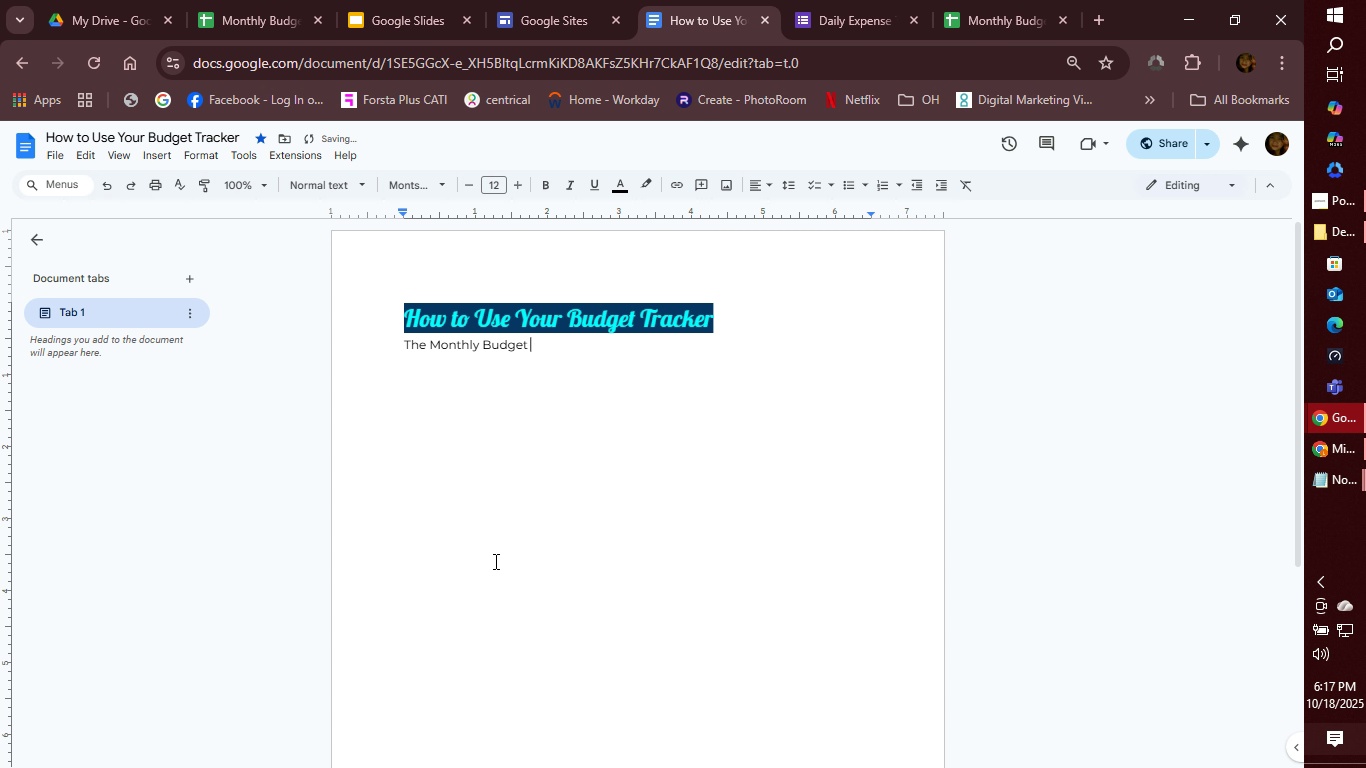 
wait(34.26)
 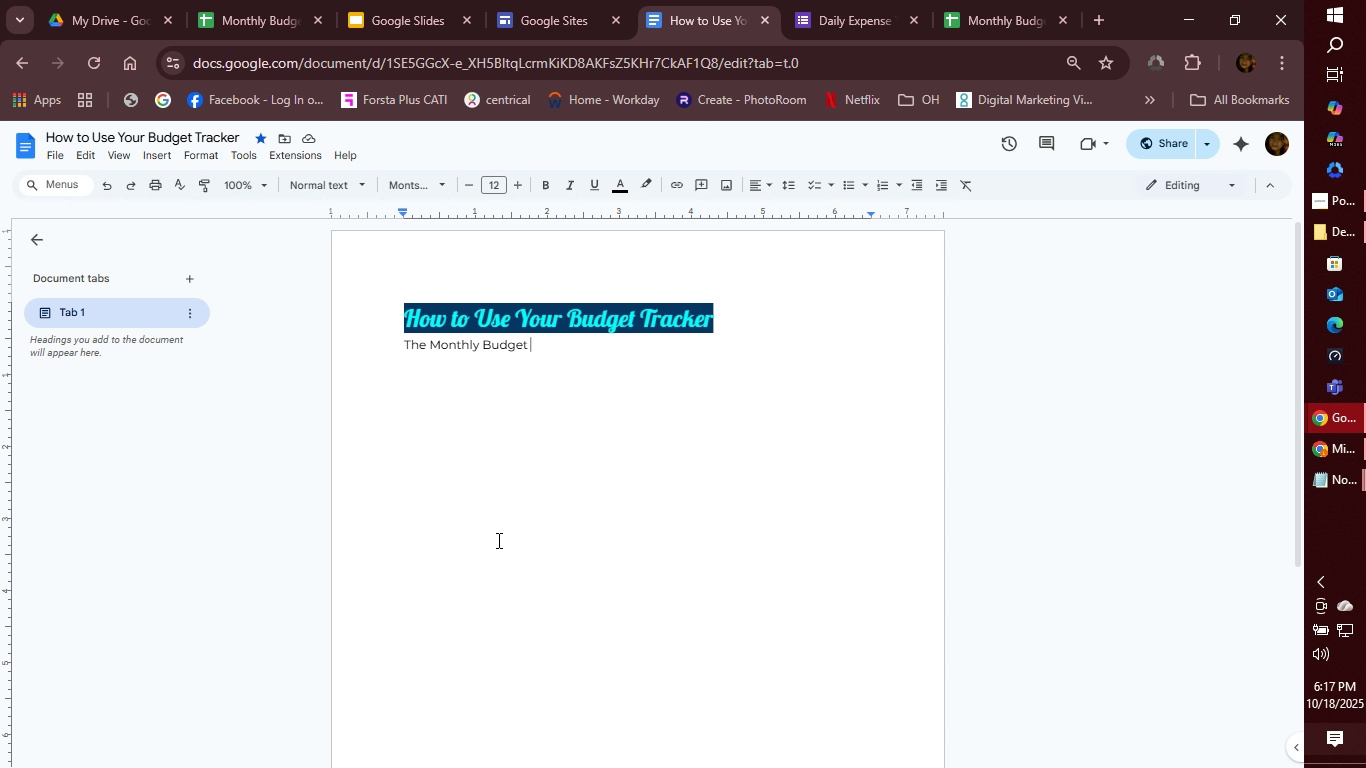 
type(tRACKER)
key(Backspace)
key(Backspace)
key(Backspace)
key(Backspace)
key(Backspace)
key(Backspace)
type(Trackr is an easy=to=use)
 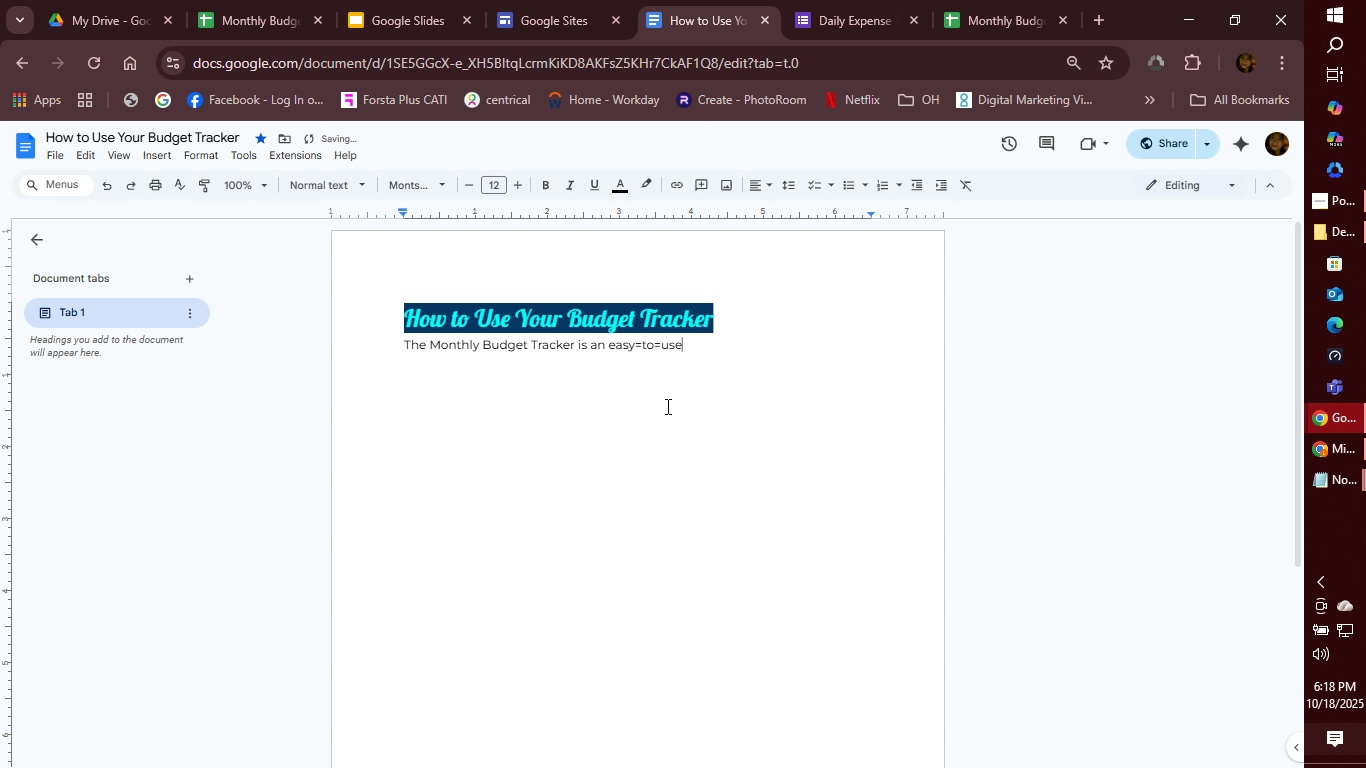 
hold_key(key=Backspace, duration=0.75)
 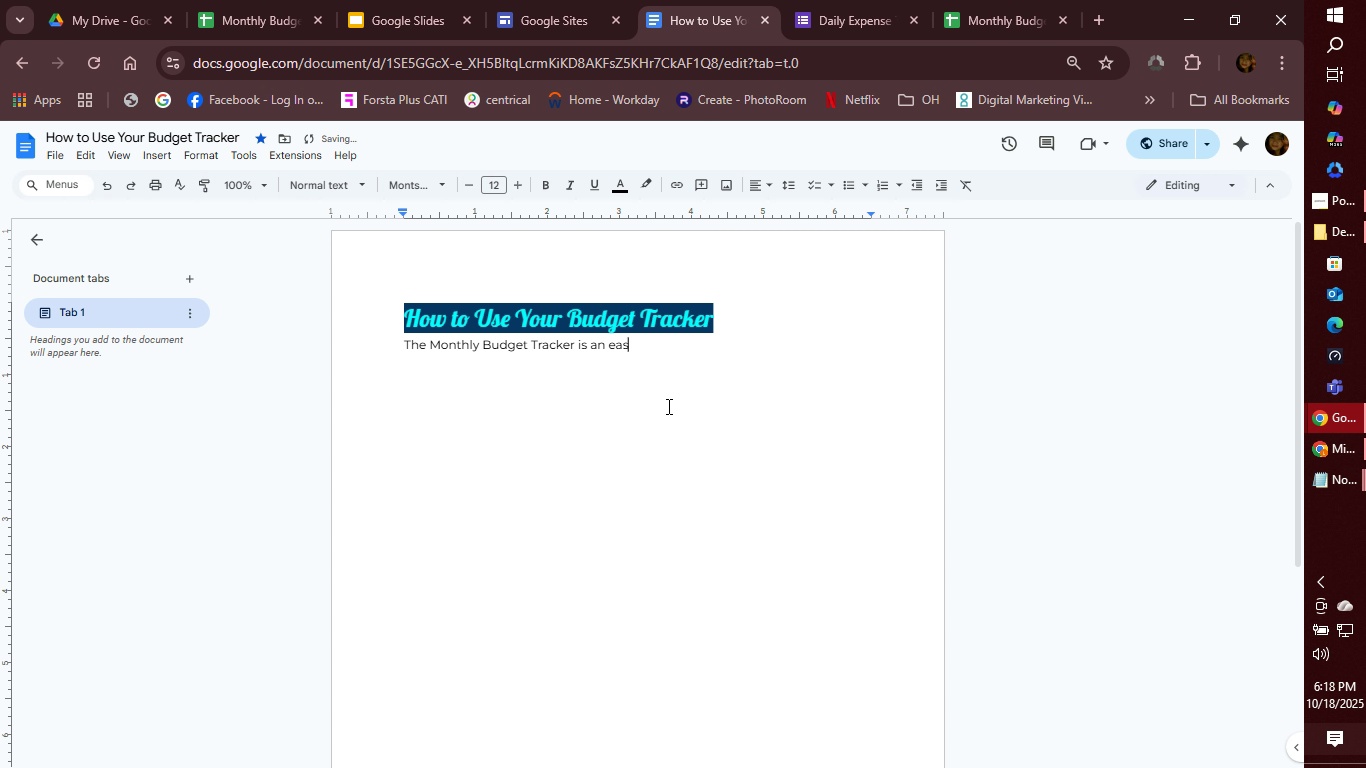 
hold_key(key=Backspace, duration=4.92)
 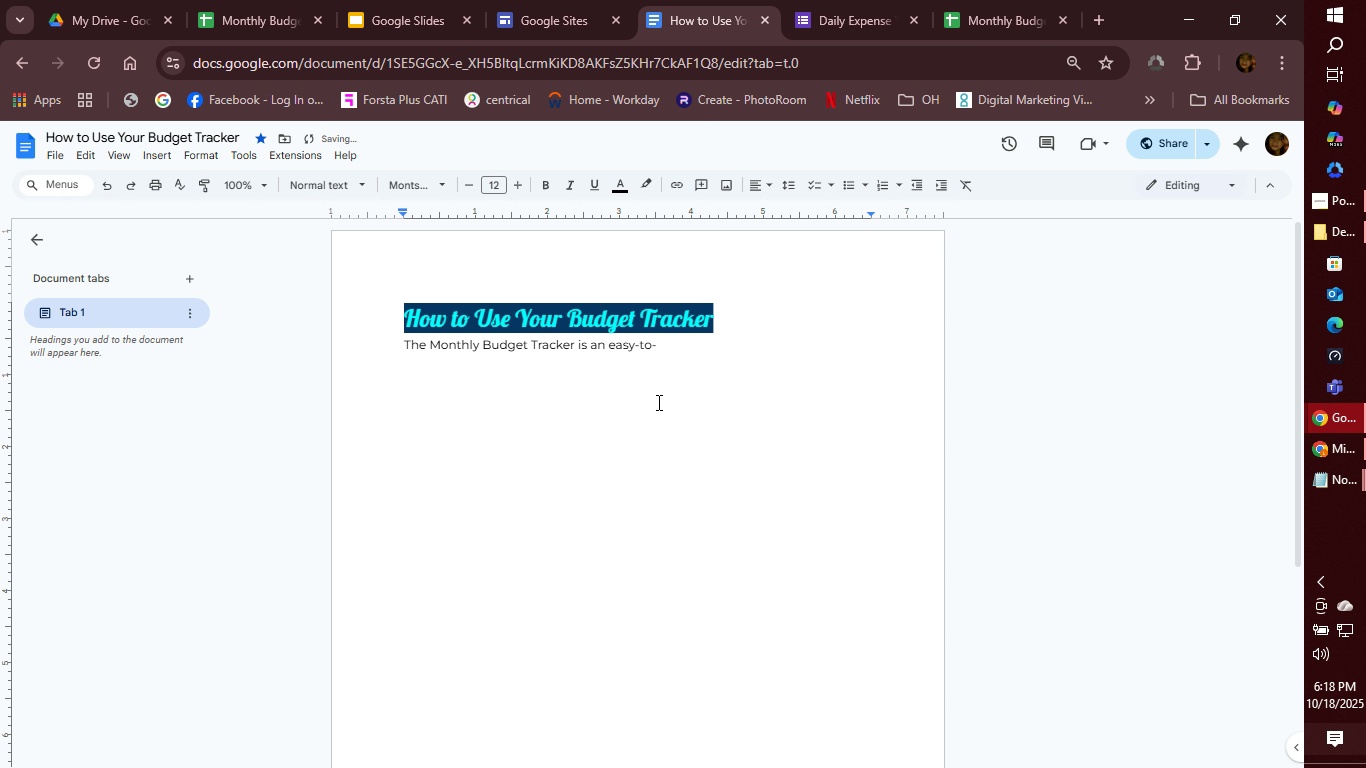 
type(y-to-sse)
key(Backspace)
key(Backspace)
type(use Excel )
 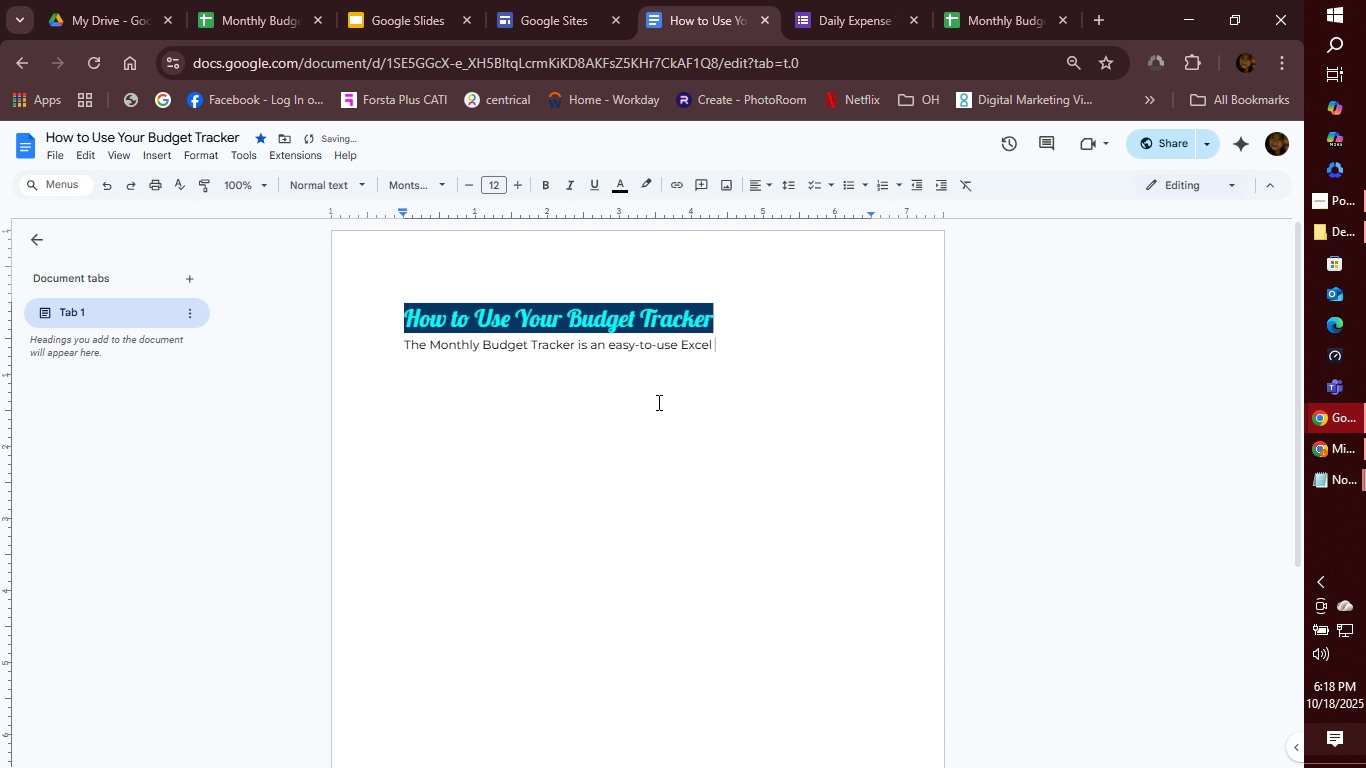 
 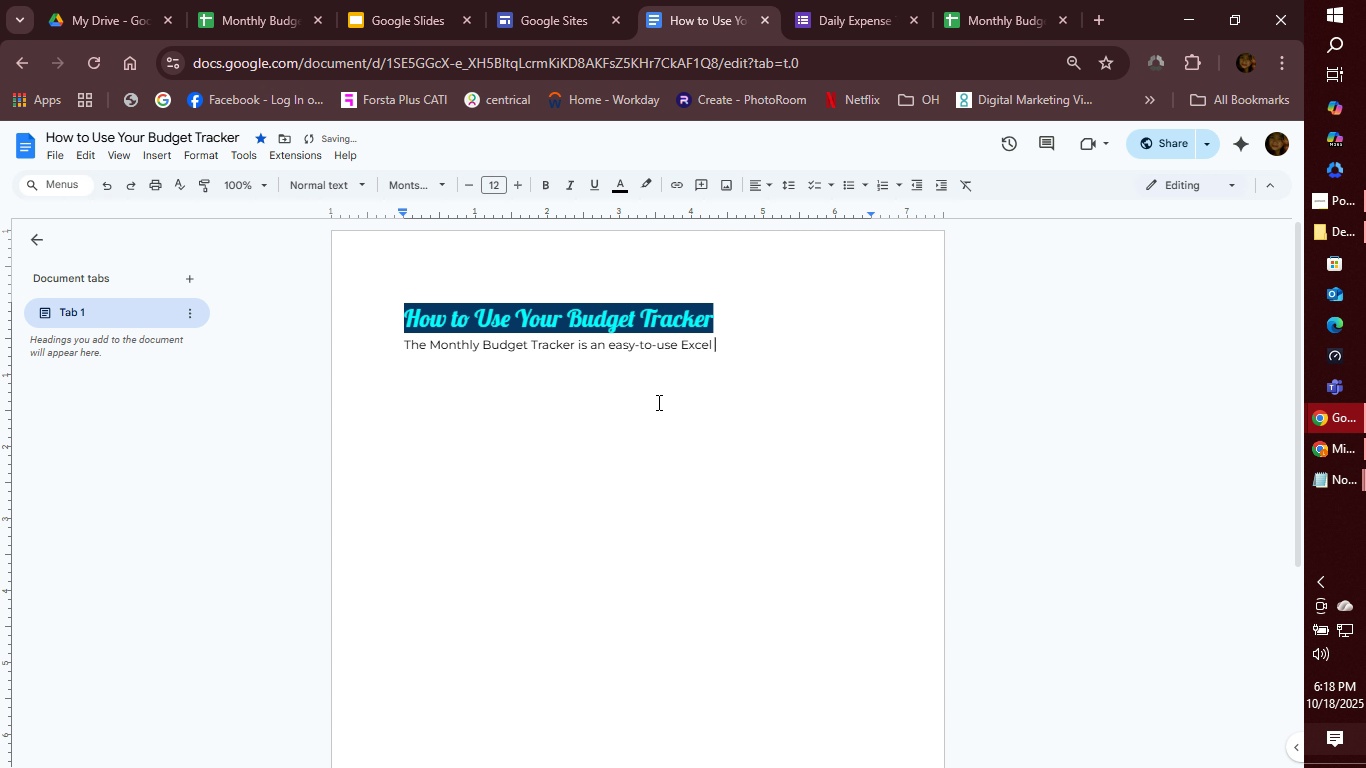 
hold_key(key=ShiftLeft, duration=0.37)
 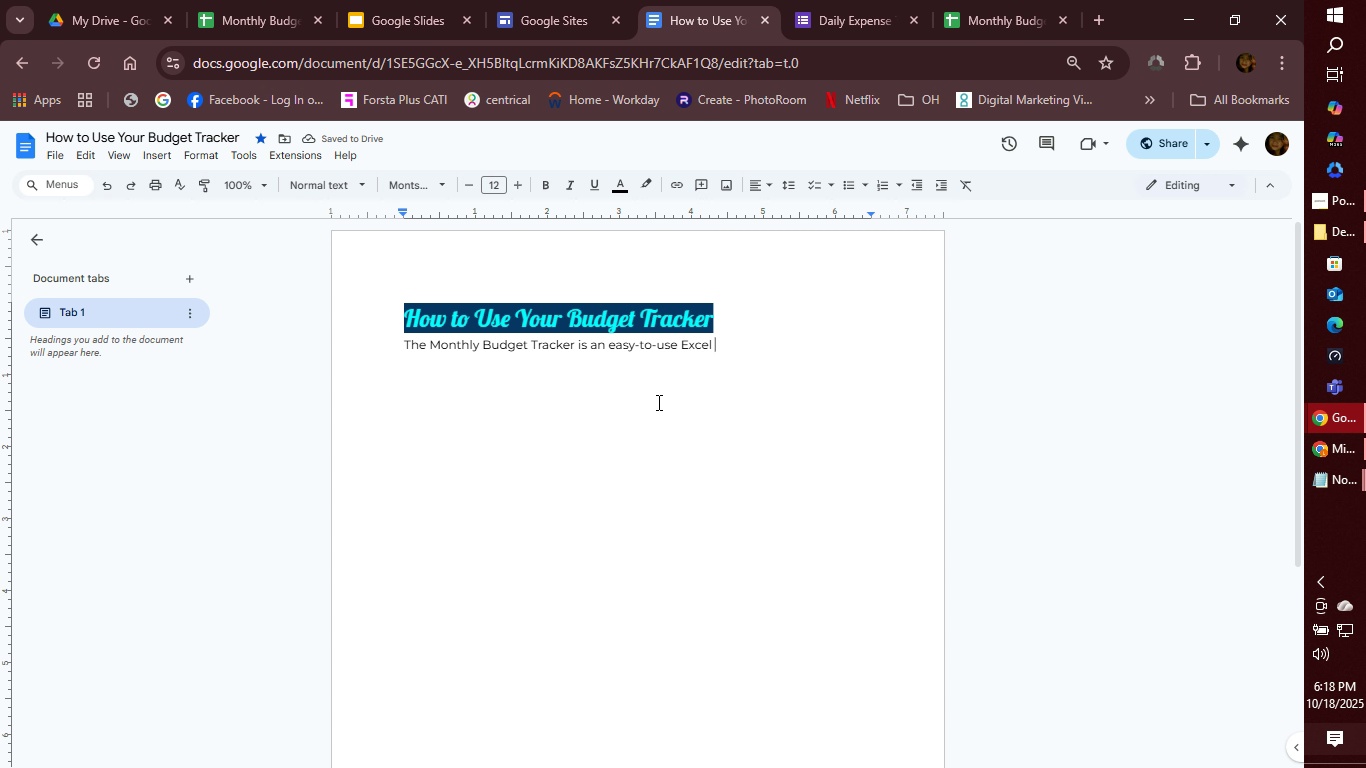 
type(tool)
 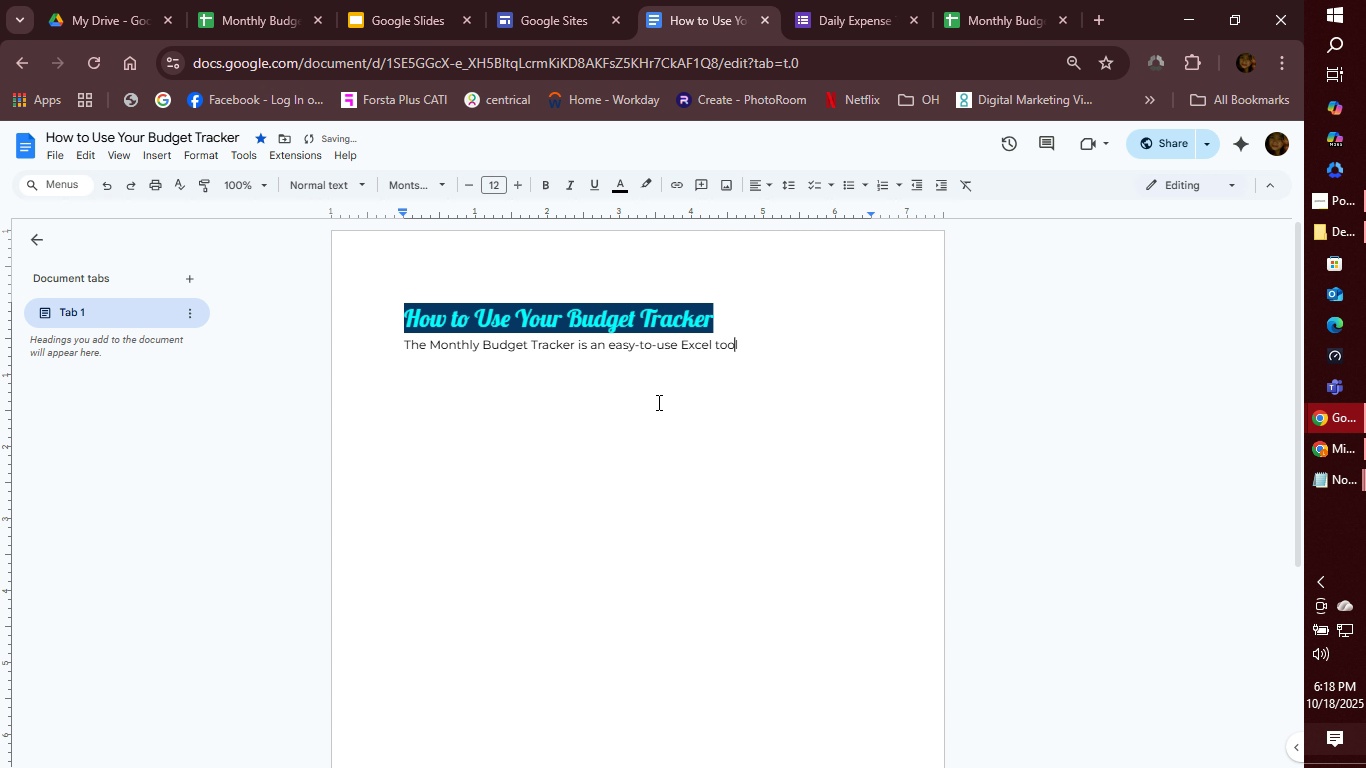 
hold_key(key=ArrowLeft, duration=0.69)
 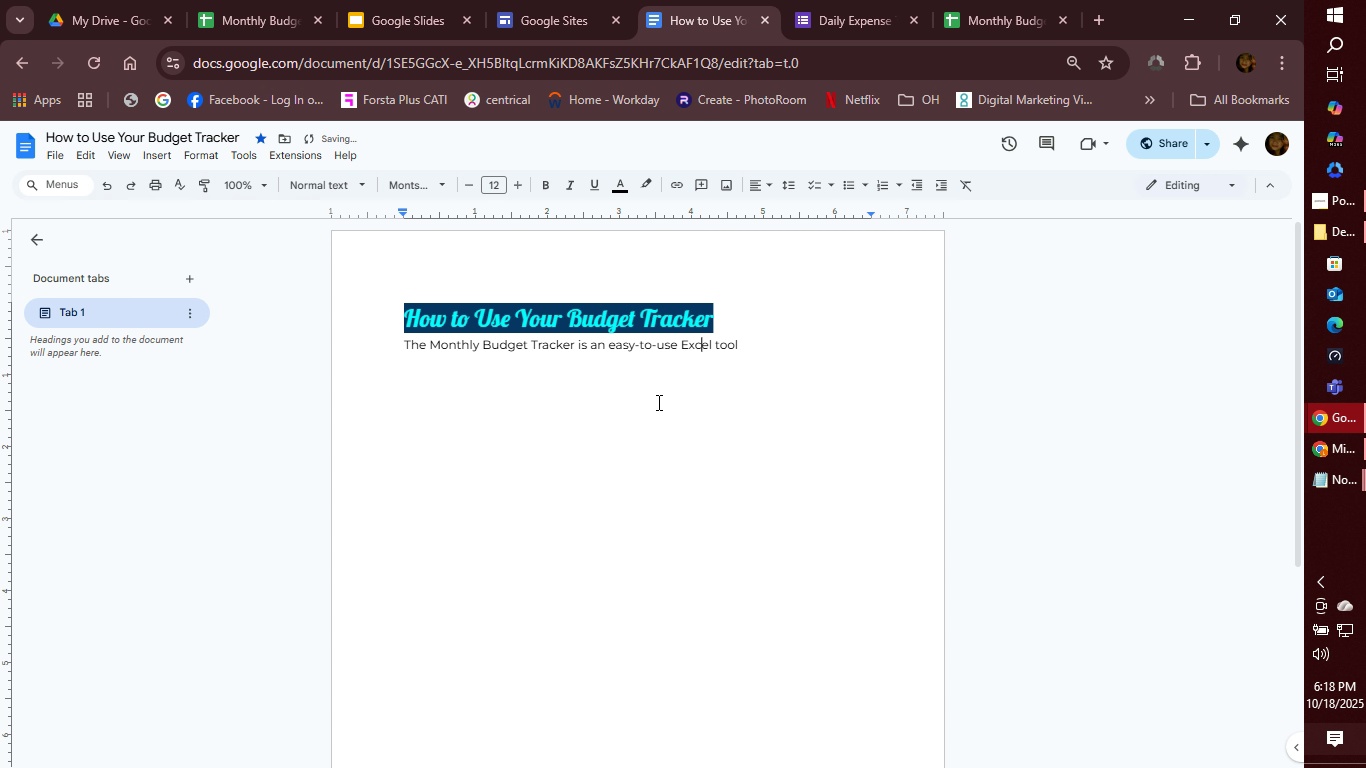 
key(ArrowLeft)
 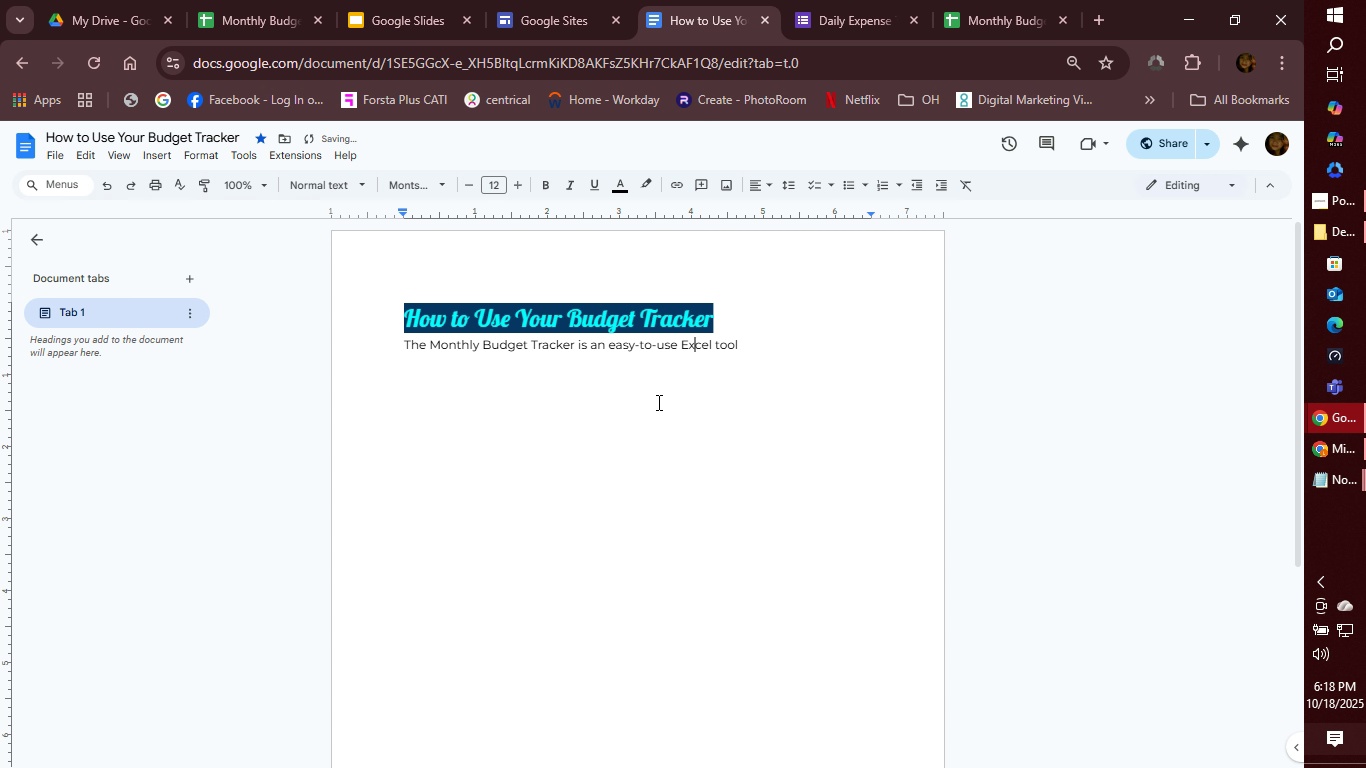 
key(ArrowLeft)
 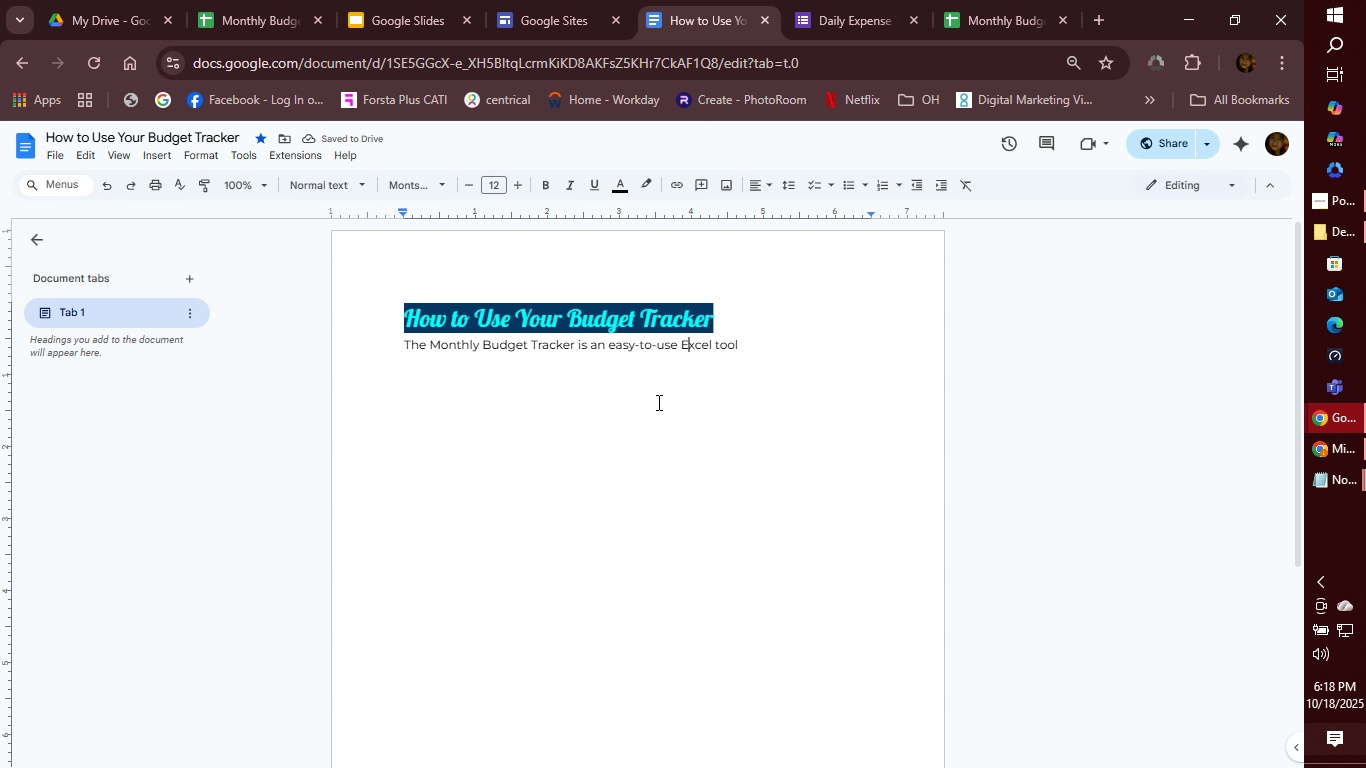 
key(ArrowLeft)
 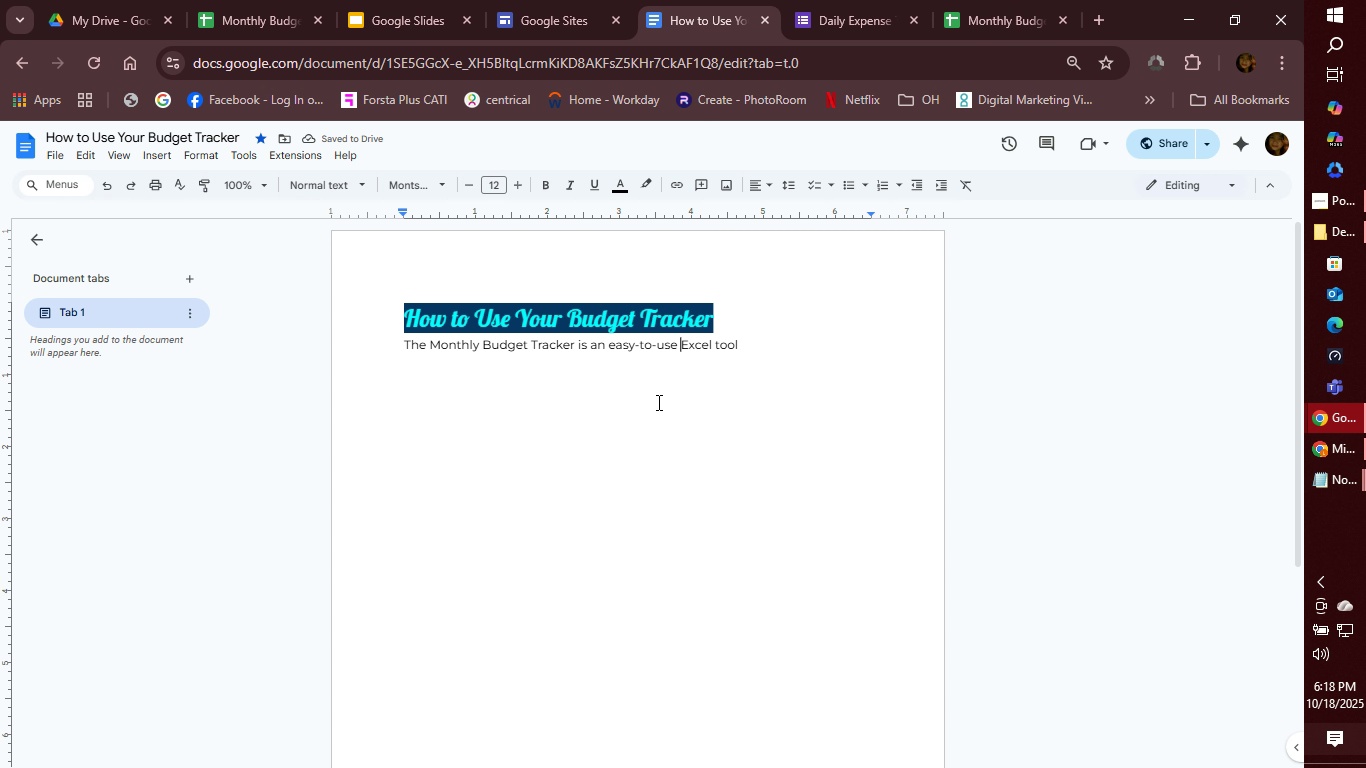 
key(ArrowLeft)
 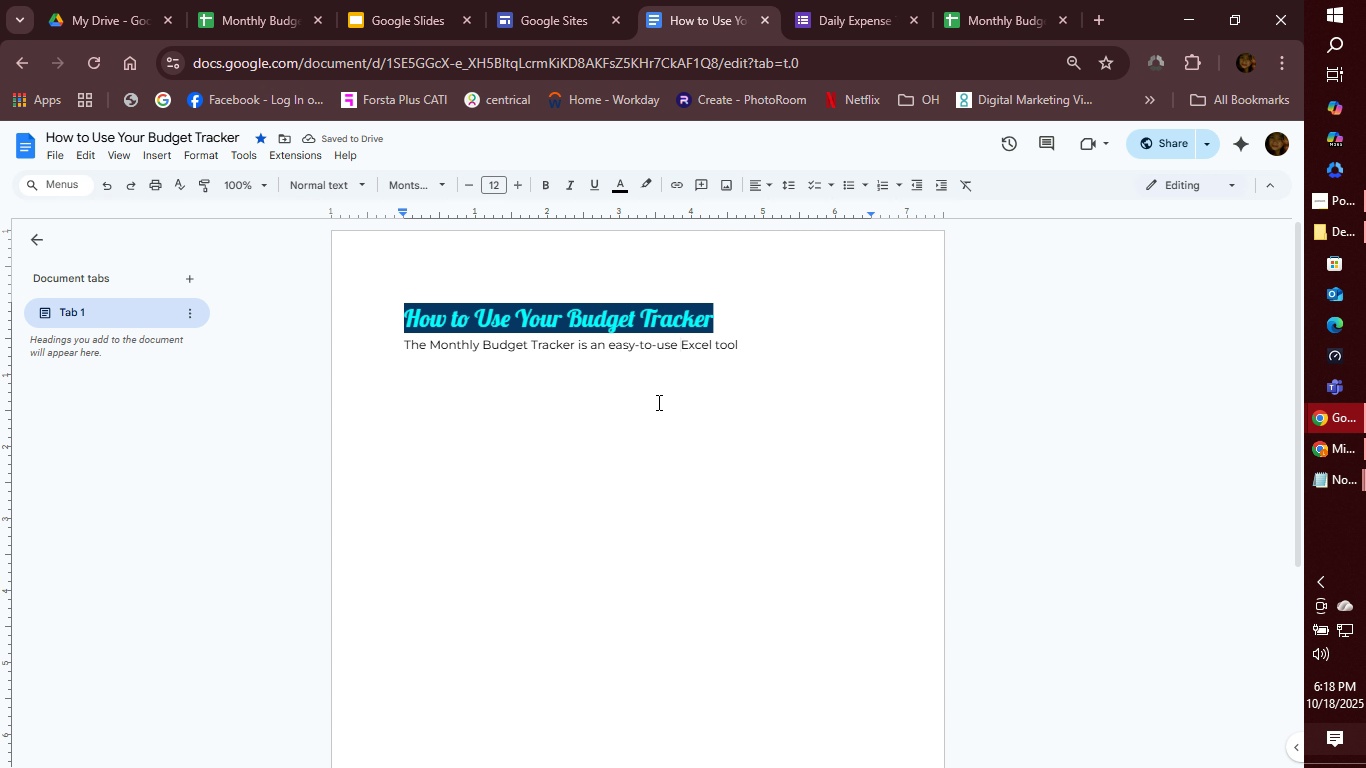 
type(oogle )
 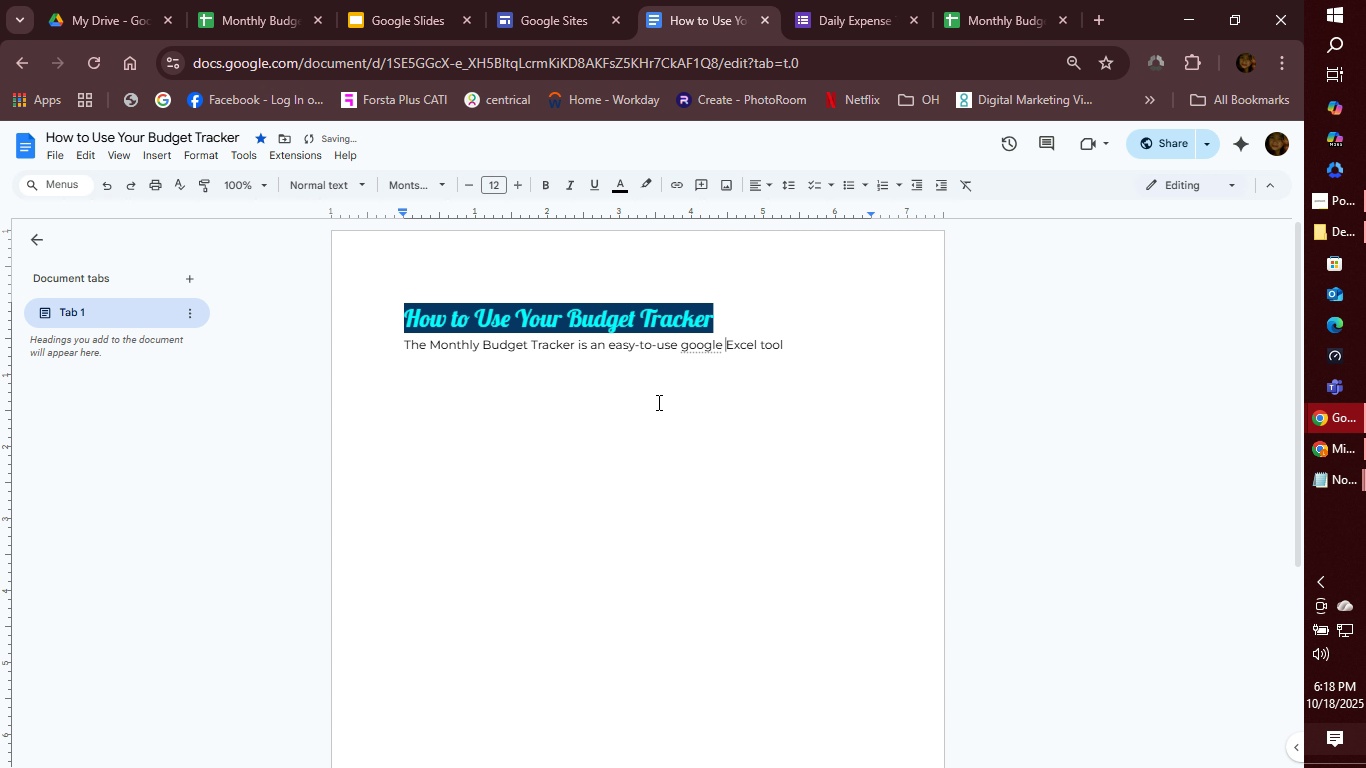 
hold_key(key=ArrowLeft, duration=0.59)
 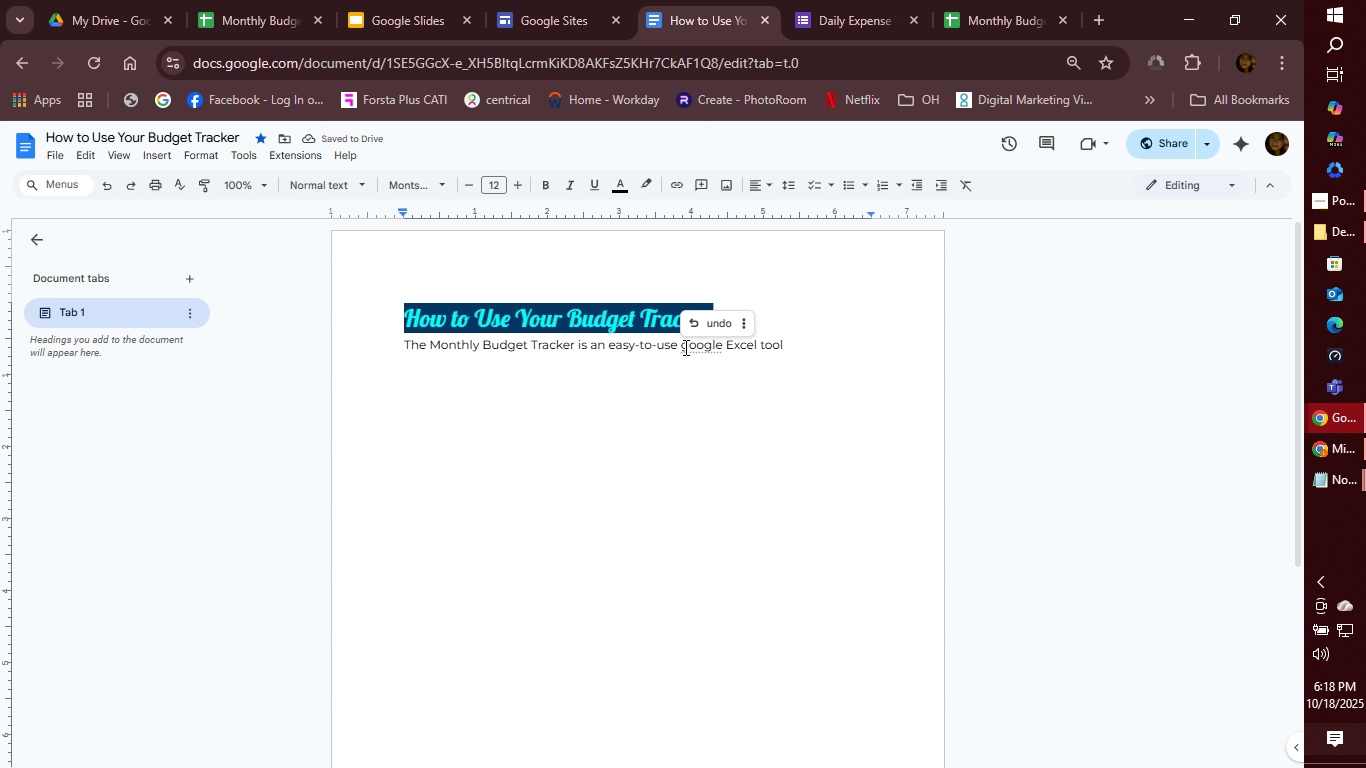 
left_click_drag(start_coordinate=[682, 347], to_coordinate=[756, 340])
 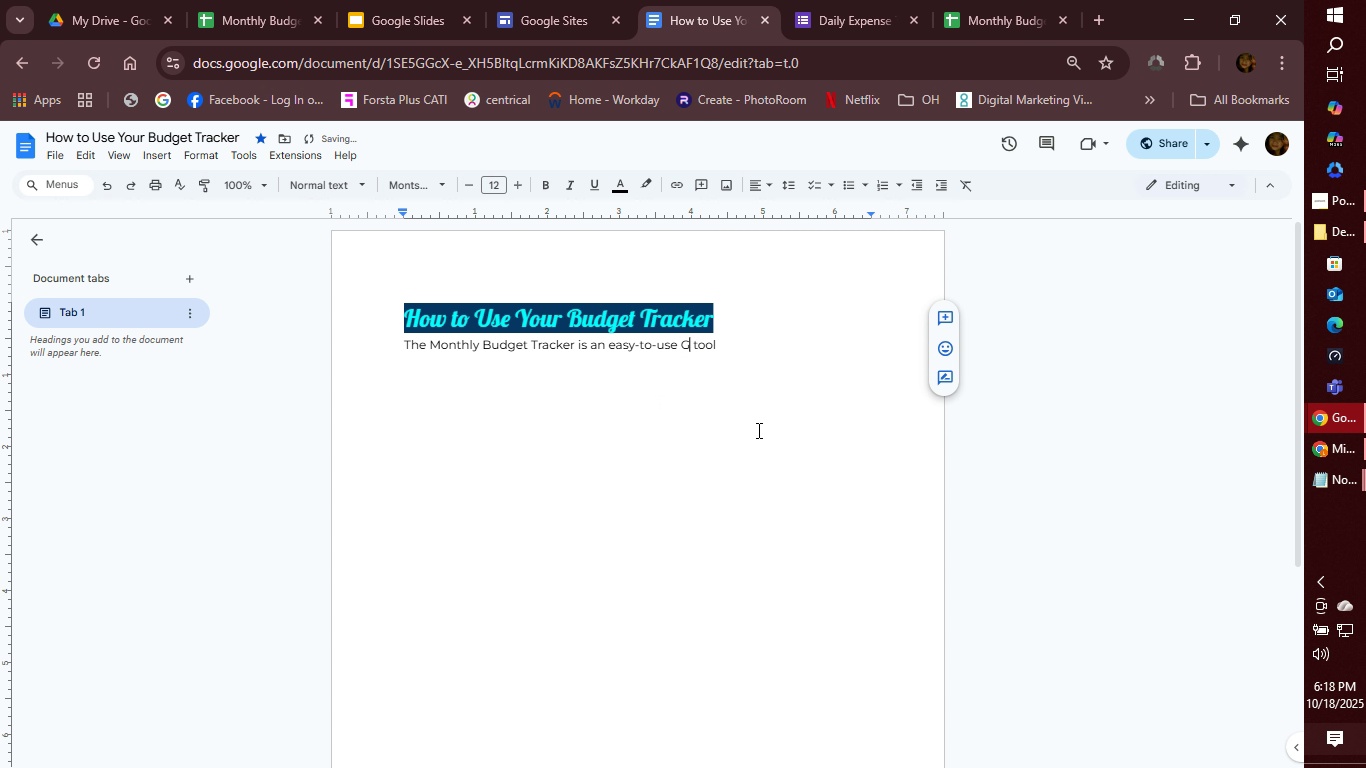 
type(Google Sheet)
 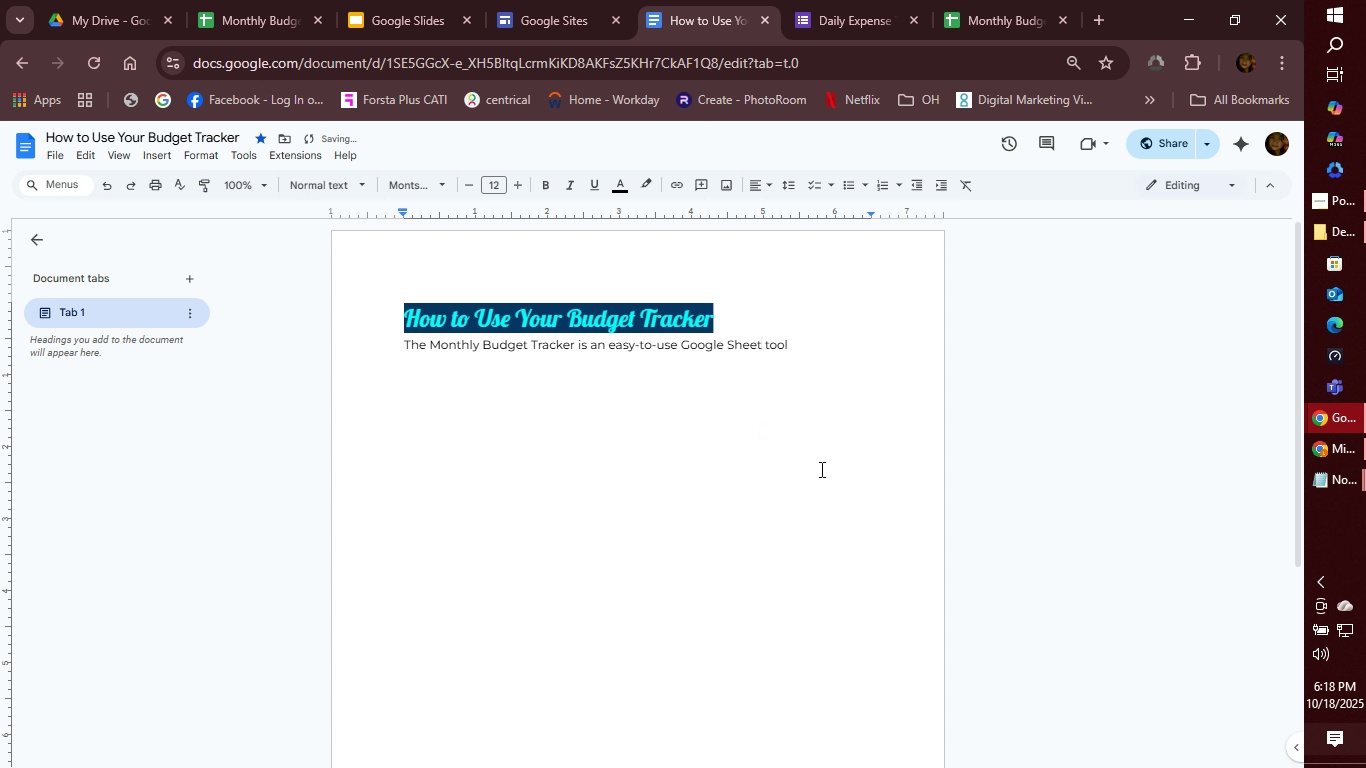 
left_click([812, 346])
 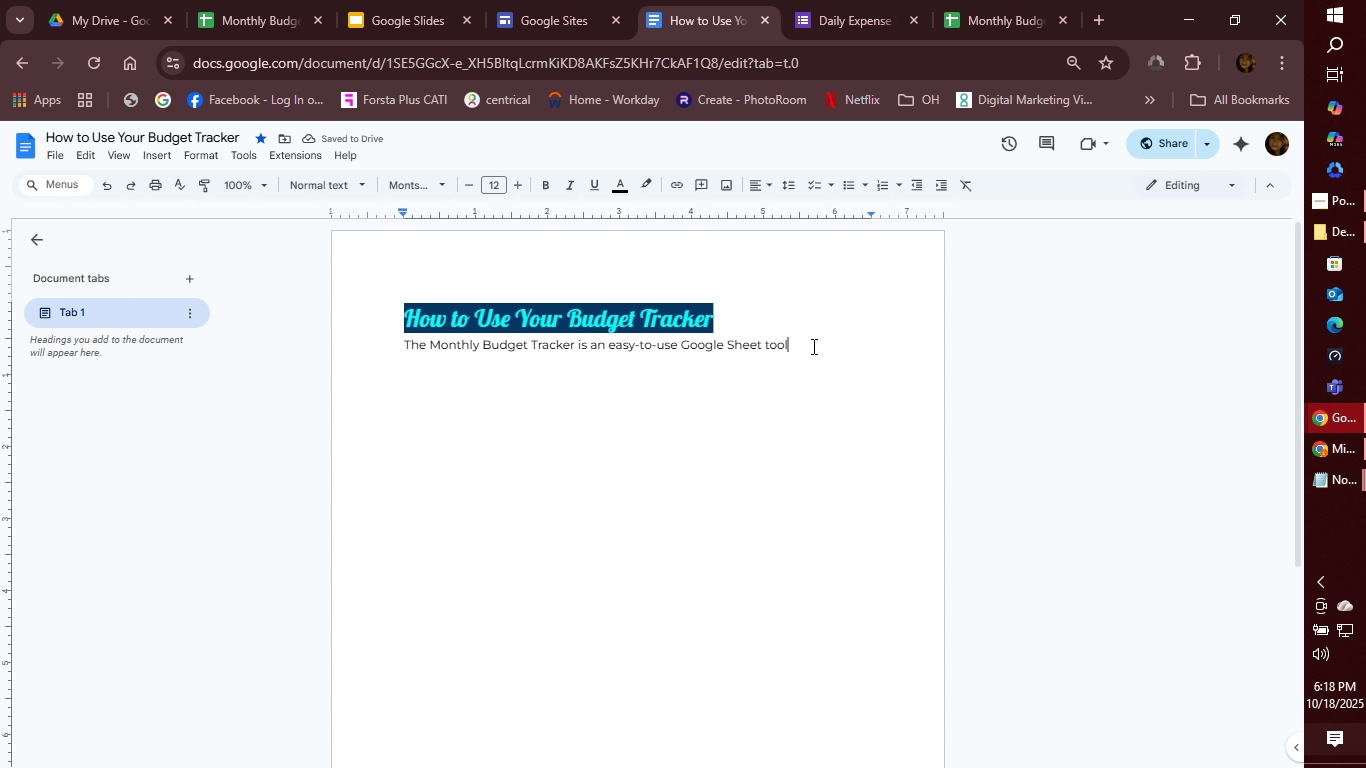 
type( designed to help you track )
 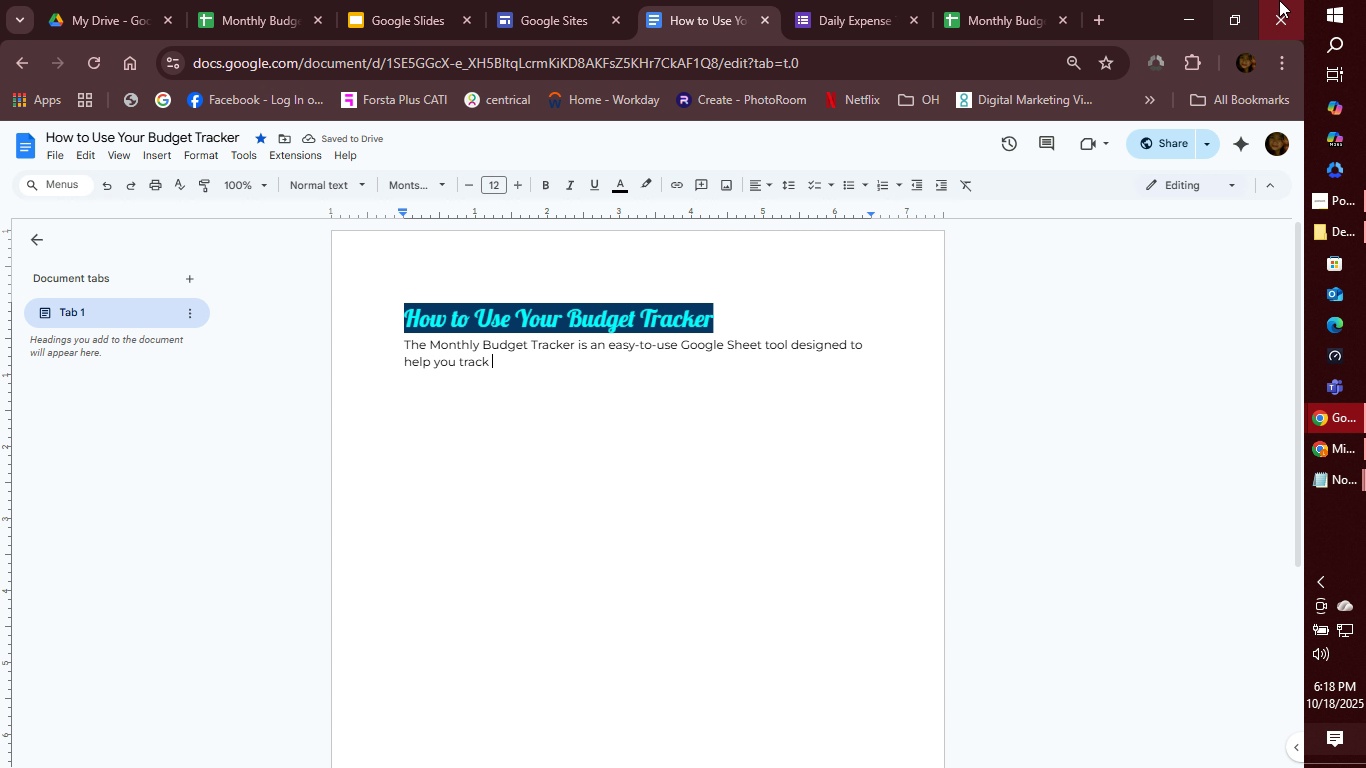 
wait(9.73)
 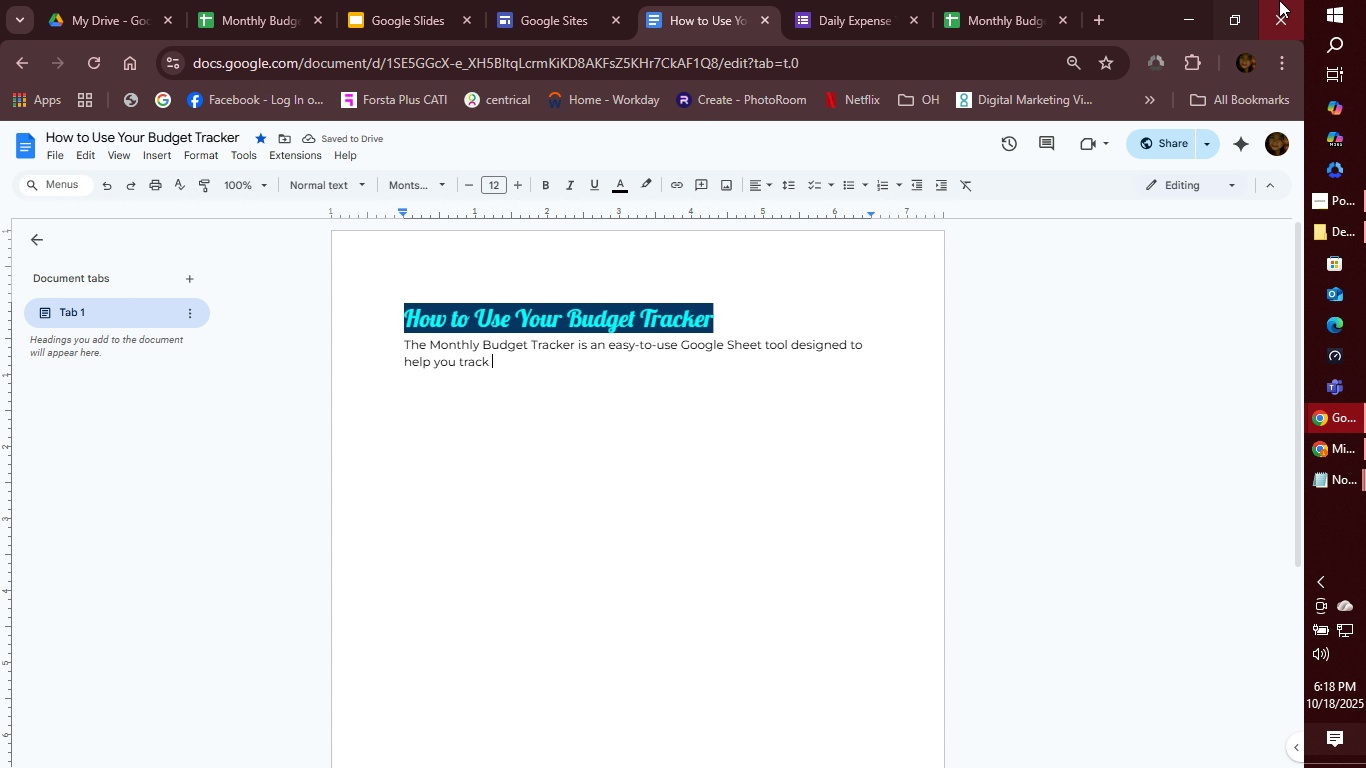 
type(your income, r)
key(Backspace)
type(expem)
key(Backspace)
type(nses, )
key(Backspace)
key(Backspace)
type(, and savinggs throgh the year. It incldes dynamic charts )
key(Backspace)
type(, saving goals)
 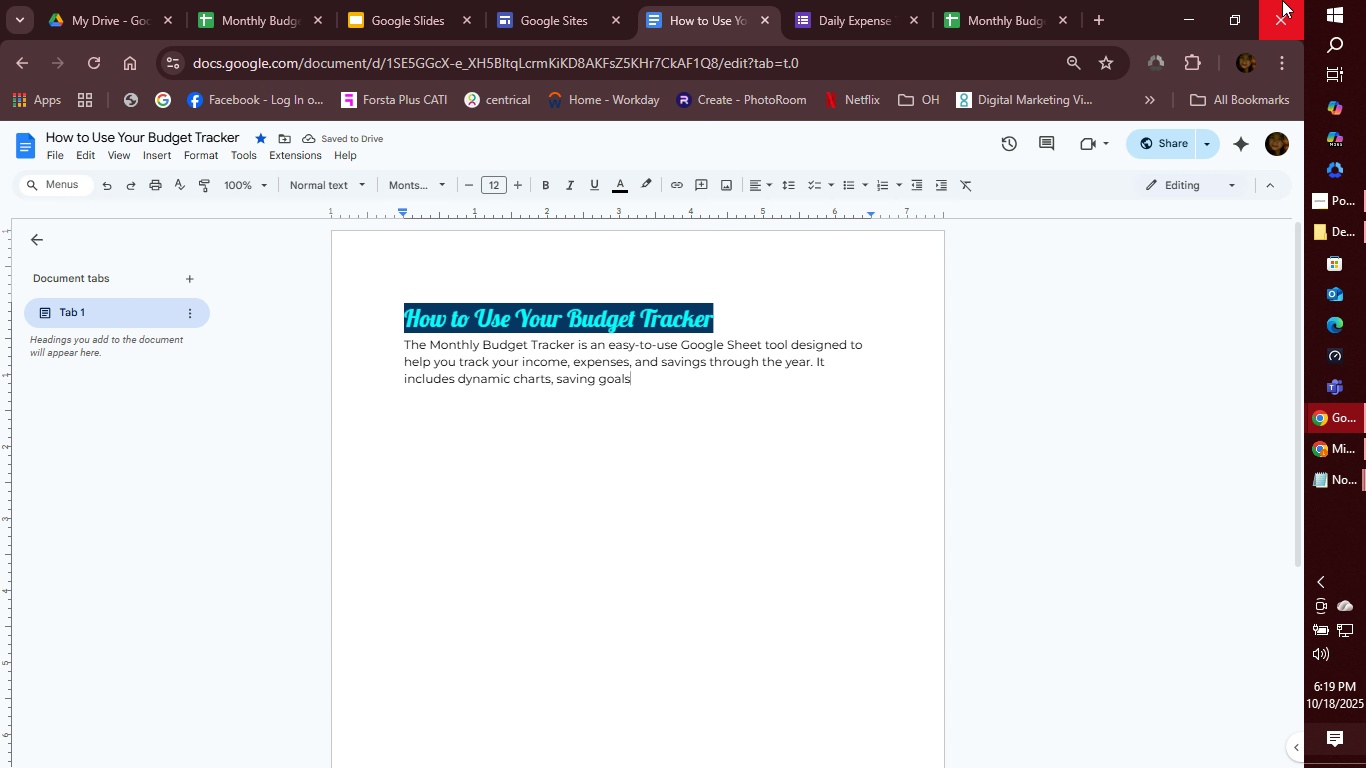 
key(Enter)
 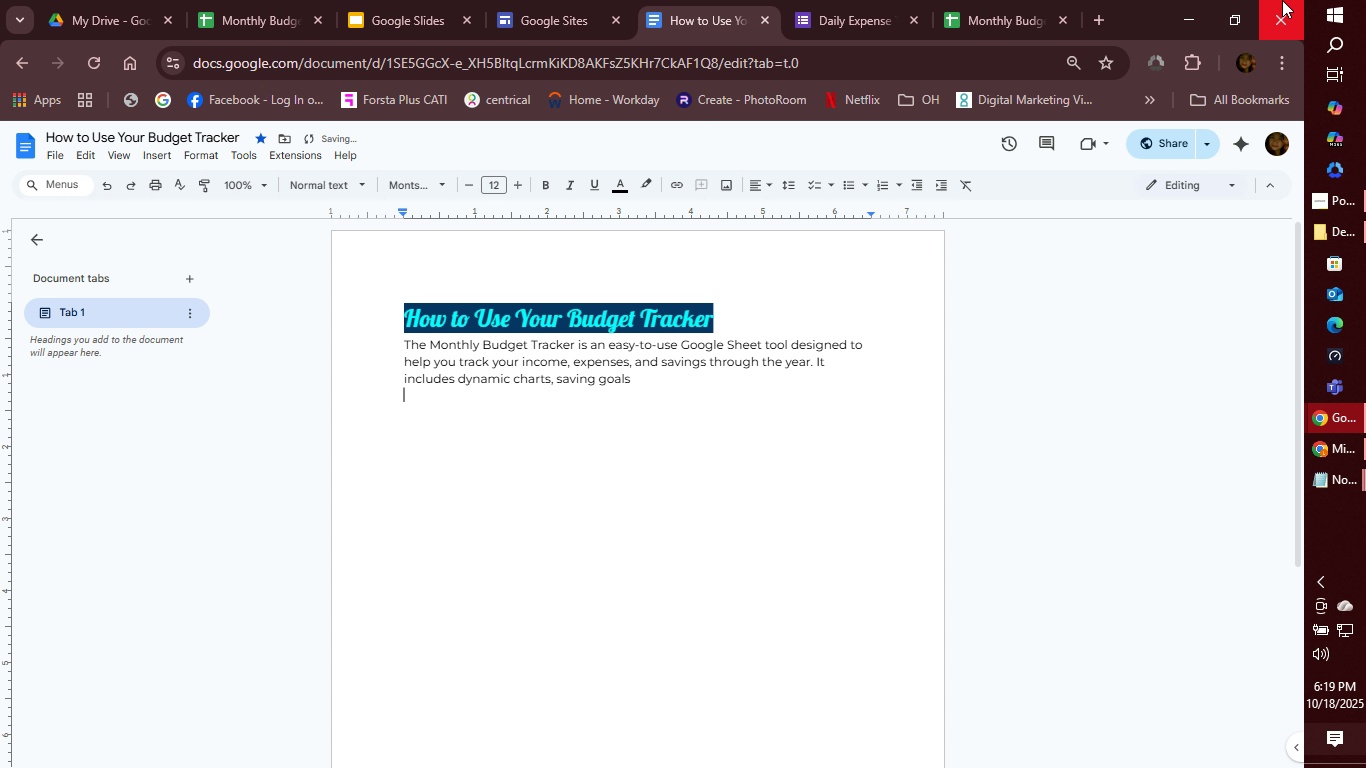 
key(Enter)
 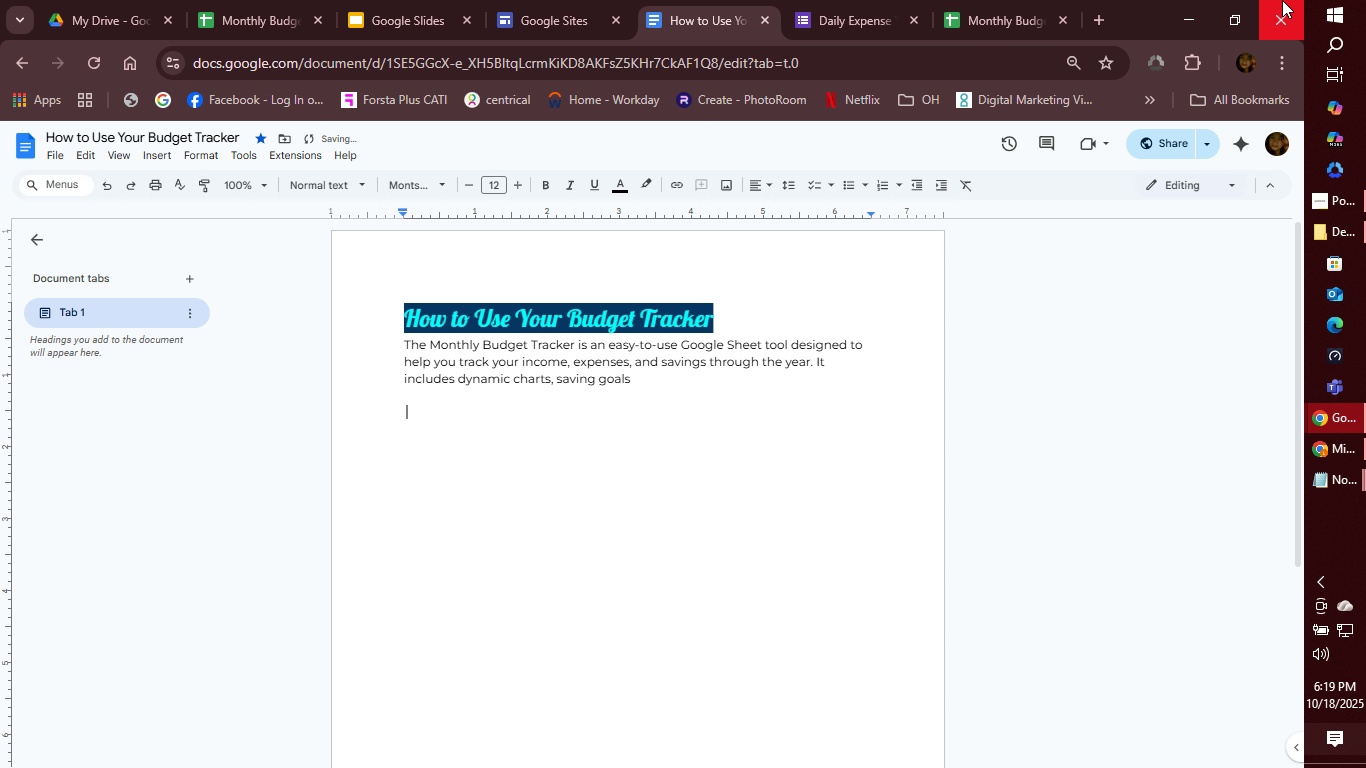 
key(Space)
 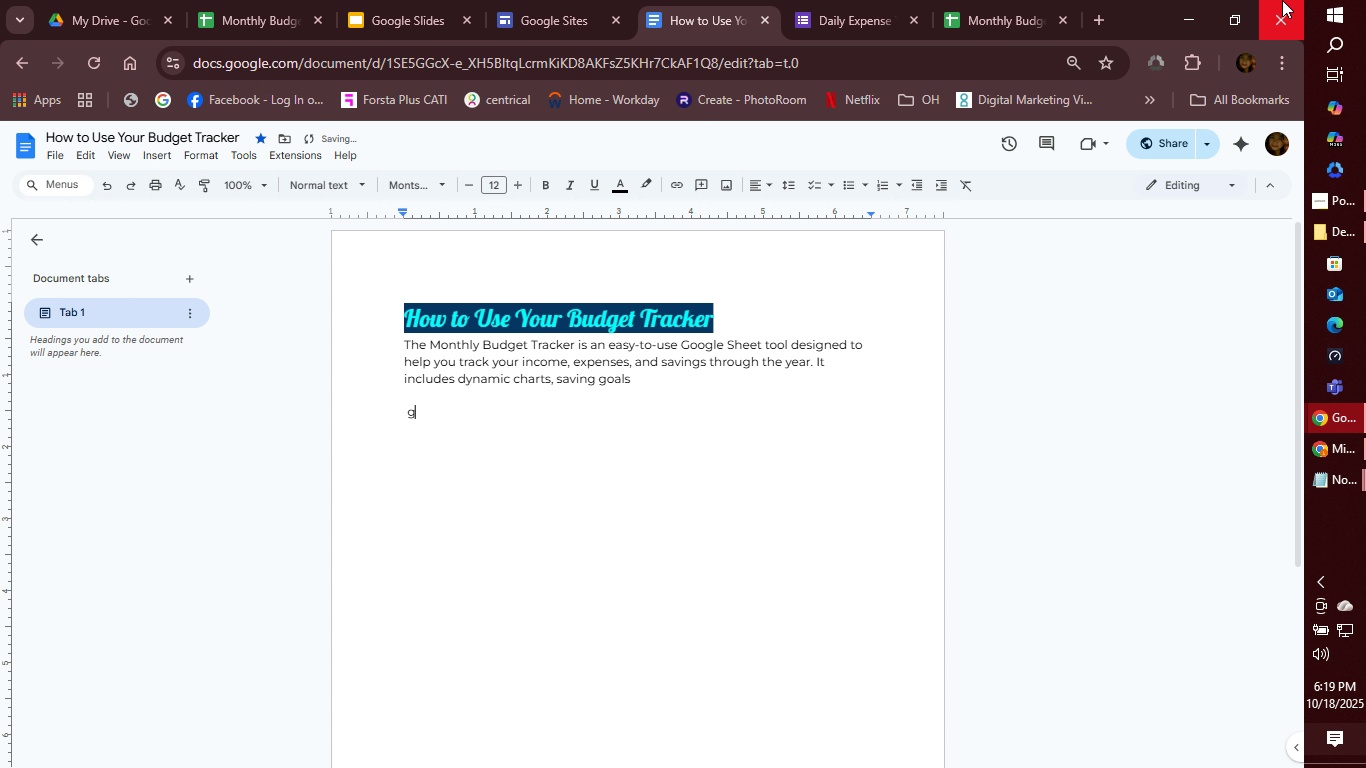 
key(G)
 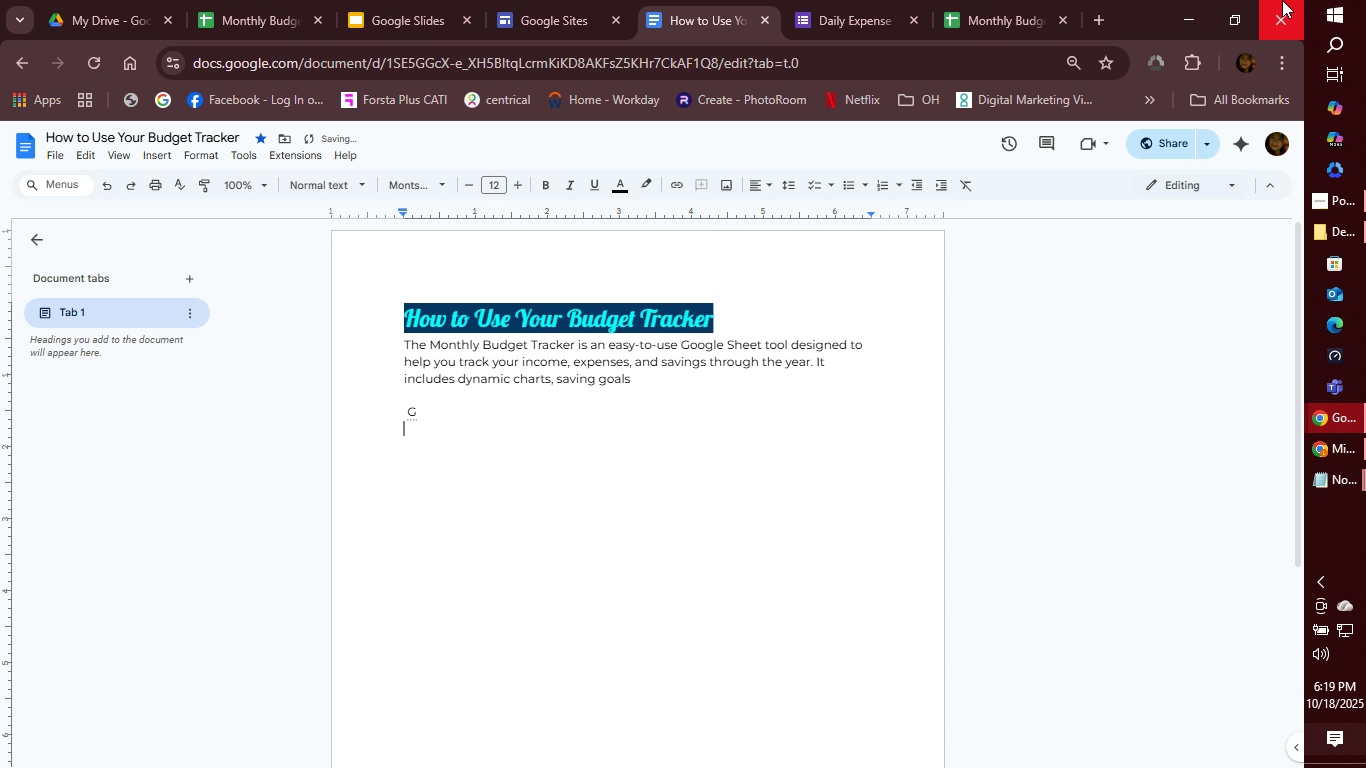 
key(Enter)
 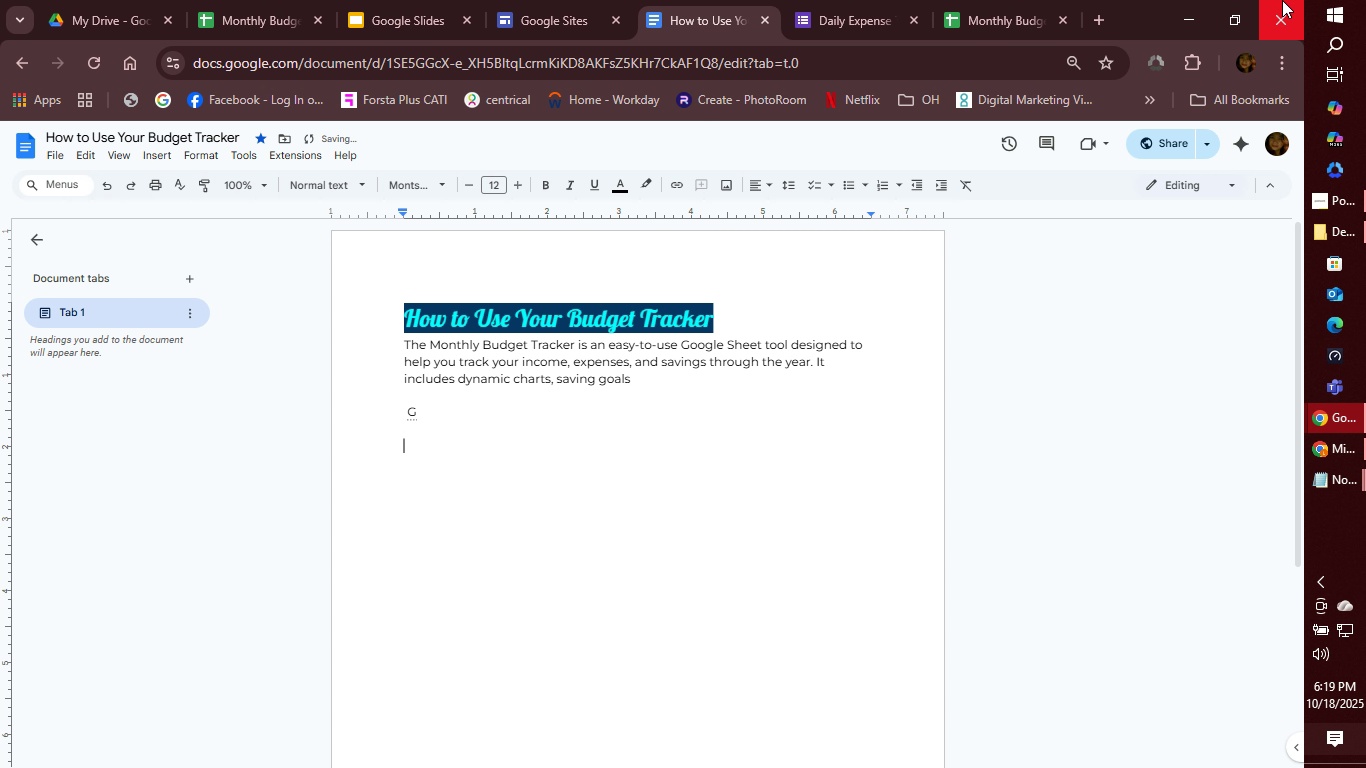 
key(Enter)
 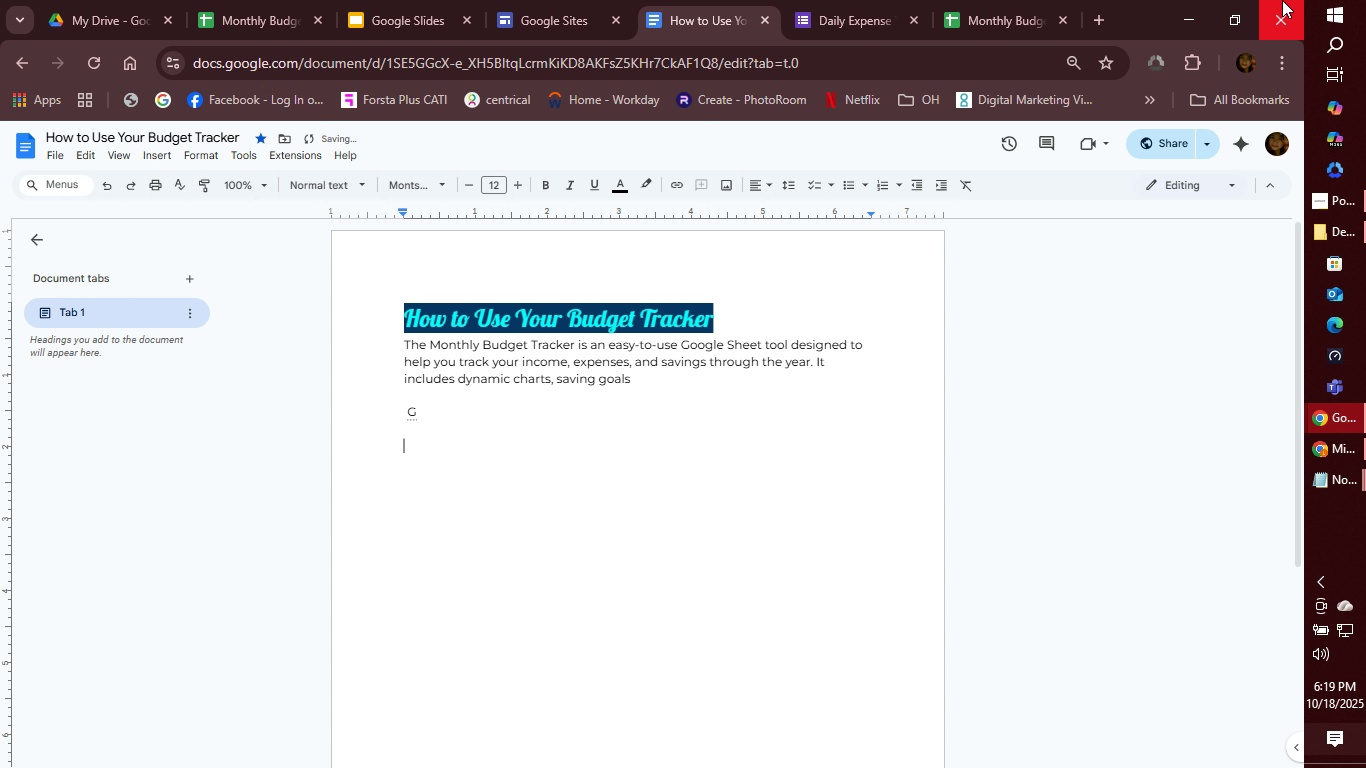 
key(Backspace)
key(Backspace)
key(Backspace)
key(Backspace)
key(Backspace)
key(Backspace)
key(Backspace)
type( tracker)
 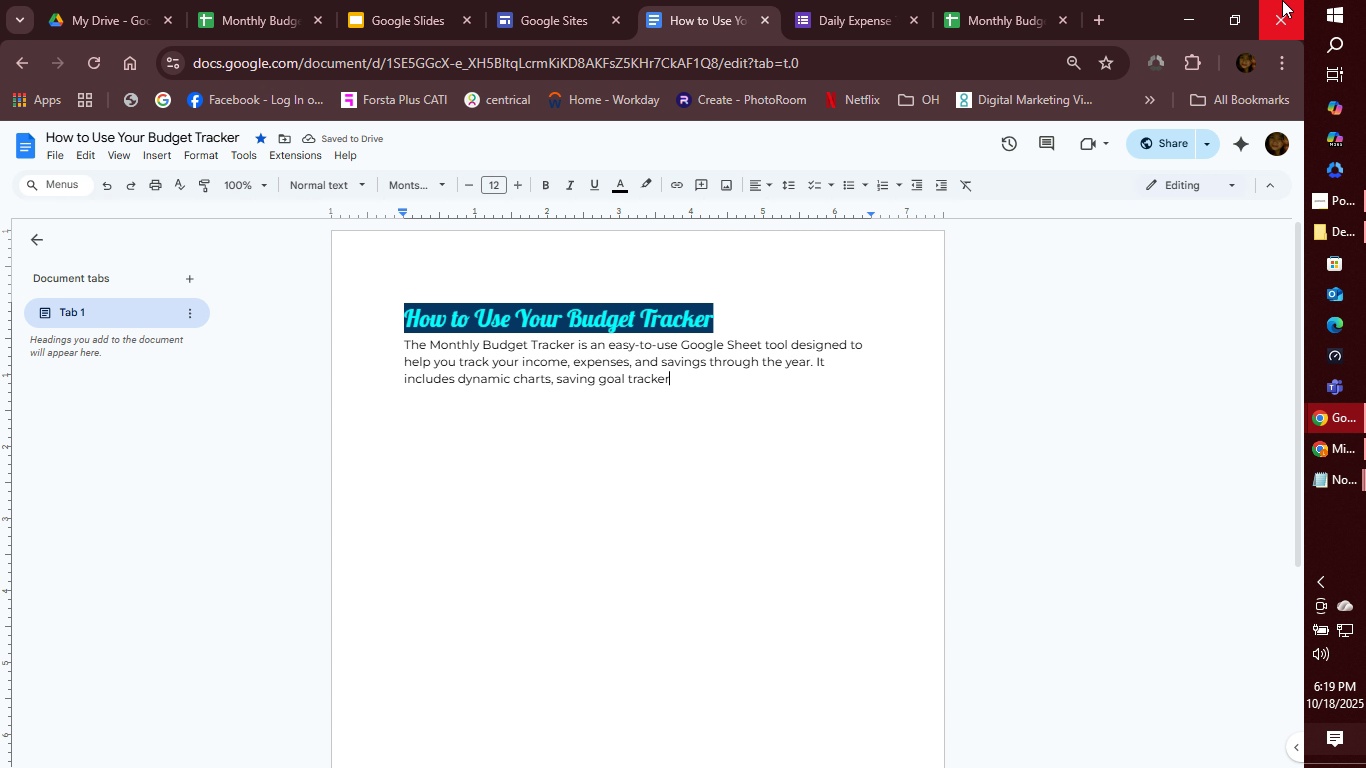 
type(, abd )
key(Backspace)
key(Backspace)
key(Backspace)
type(nd atmota)
 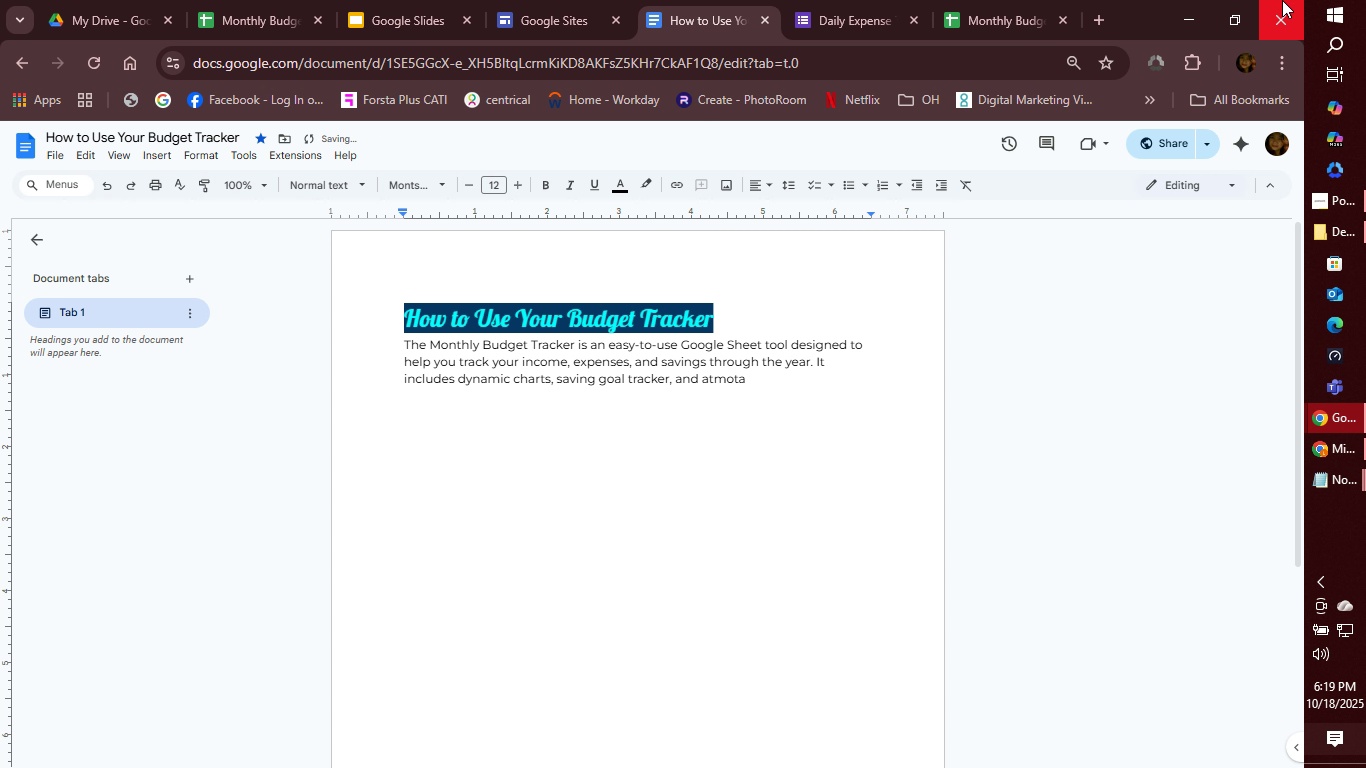 
key(Enter)
 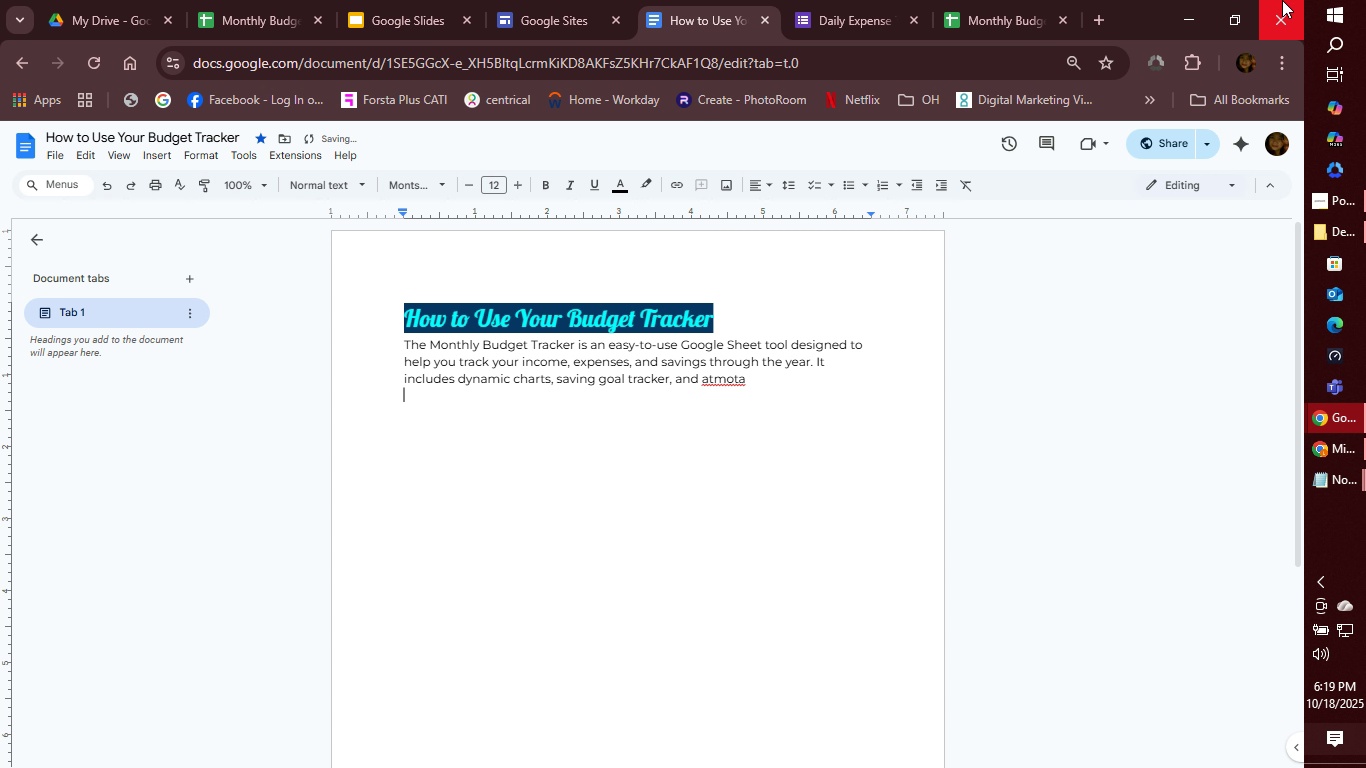 
key(Backspace)
key(Backspace)
key(Backspace)
key(Backspace)
key(Backspace)
key(Backspace)
type(tomatedtomated)
key(Backspace)
type(utomated calculations that provid a complete overview of yor financial)
 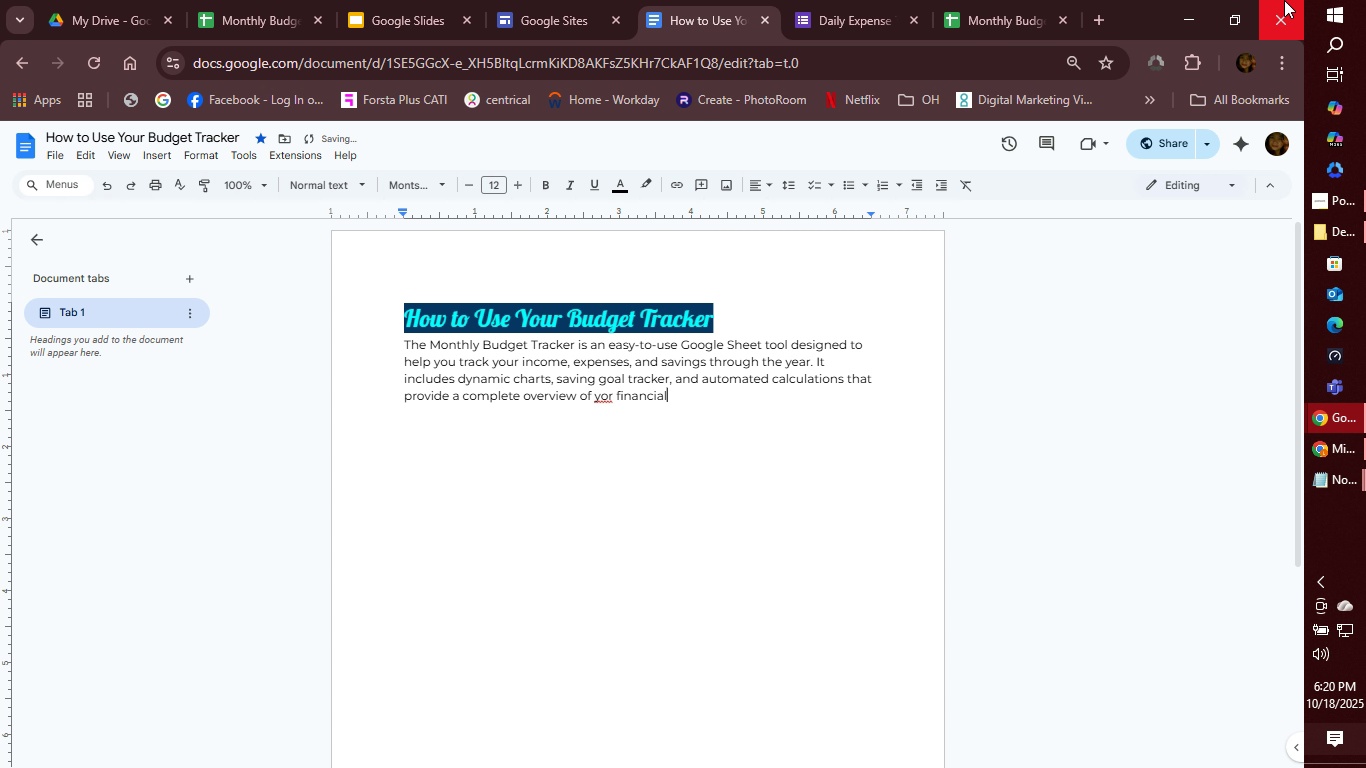 
hold_key(key=ArrowLeft, duration=0.73)
 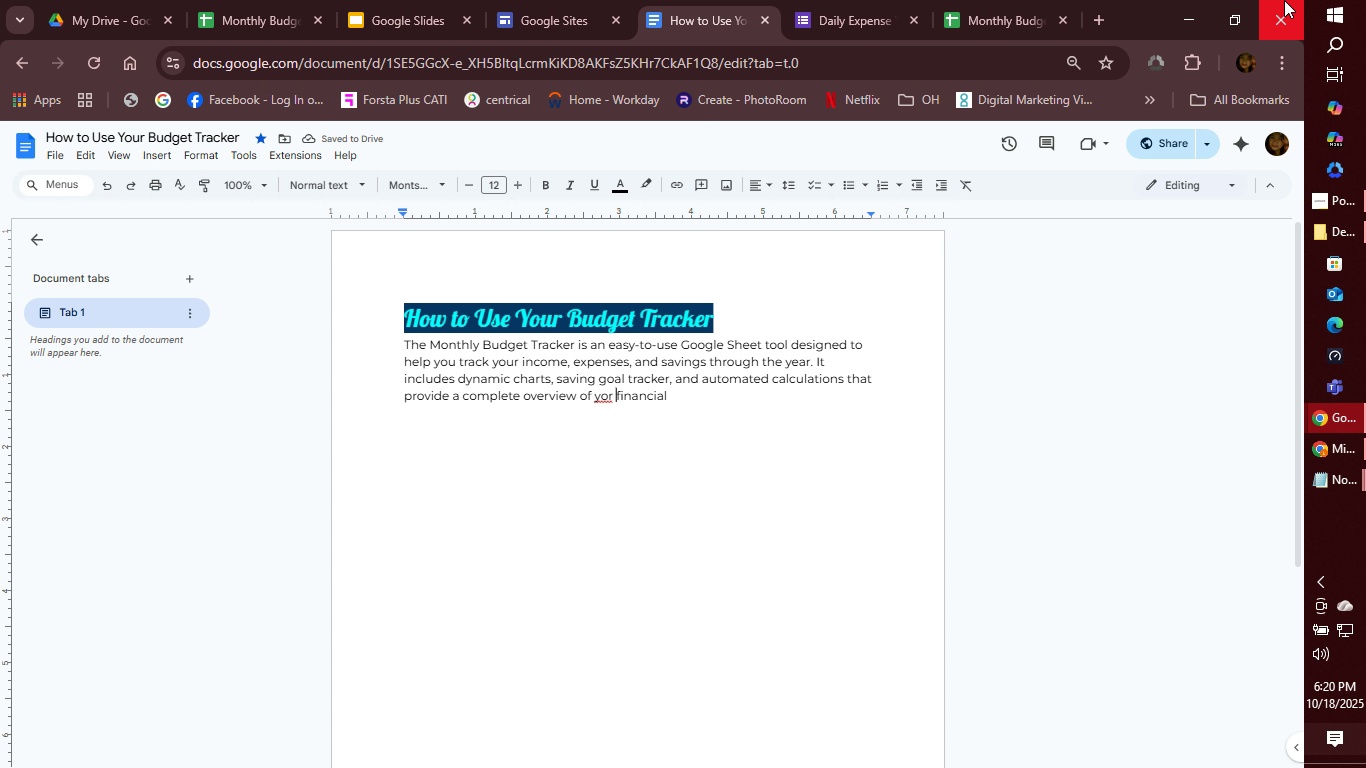 
key(ArrowLeft)
 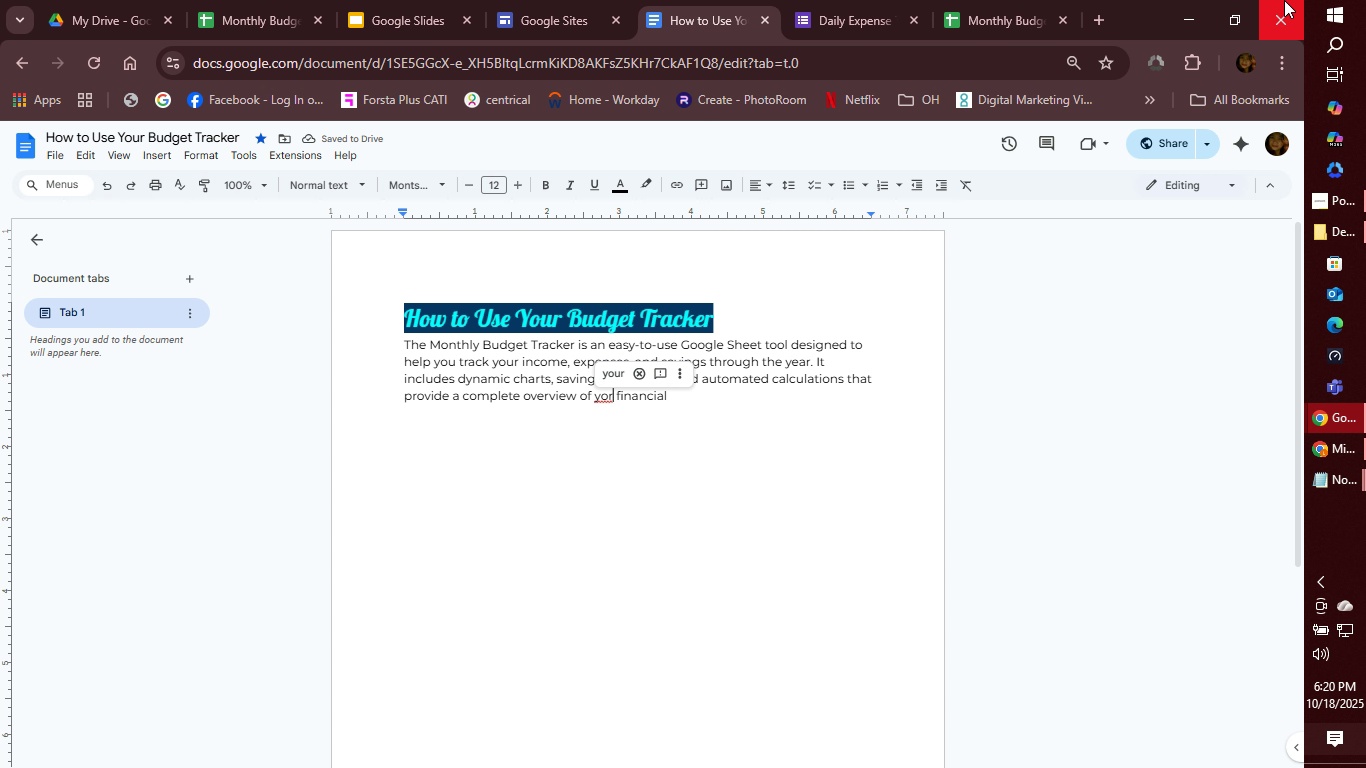 
key(ArrowLeft)
 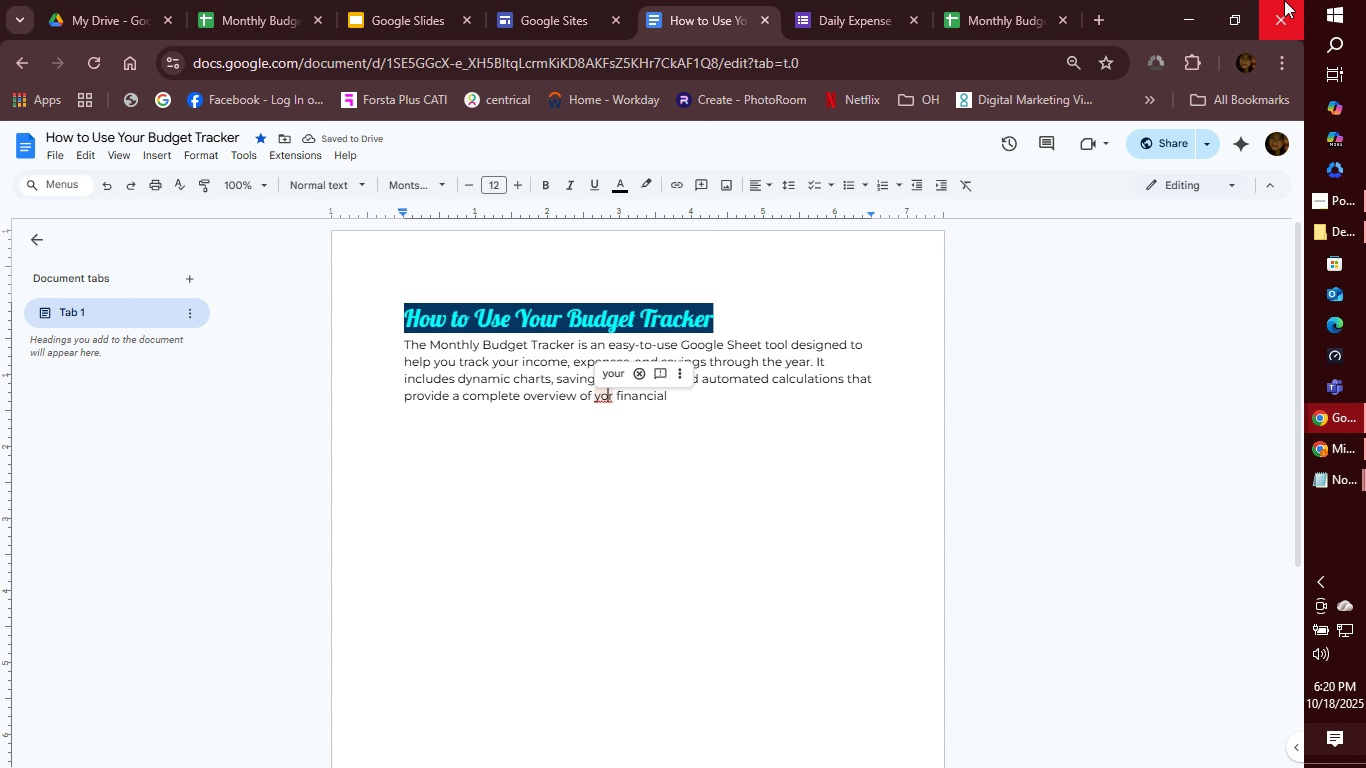 
key(ArrowLeft)
 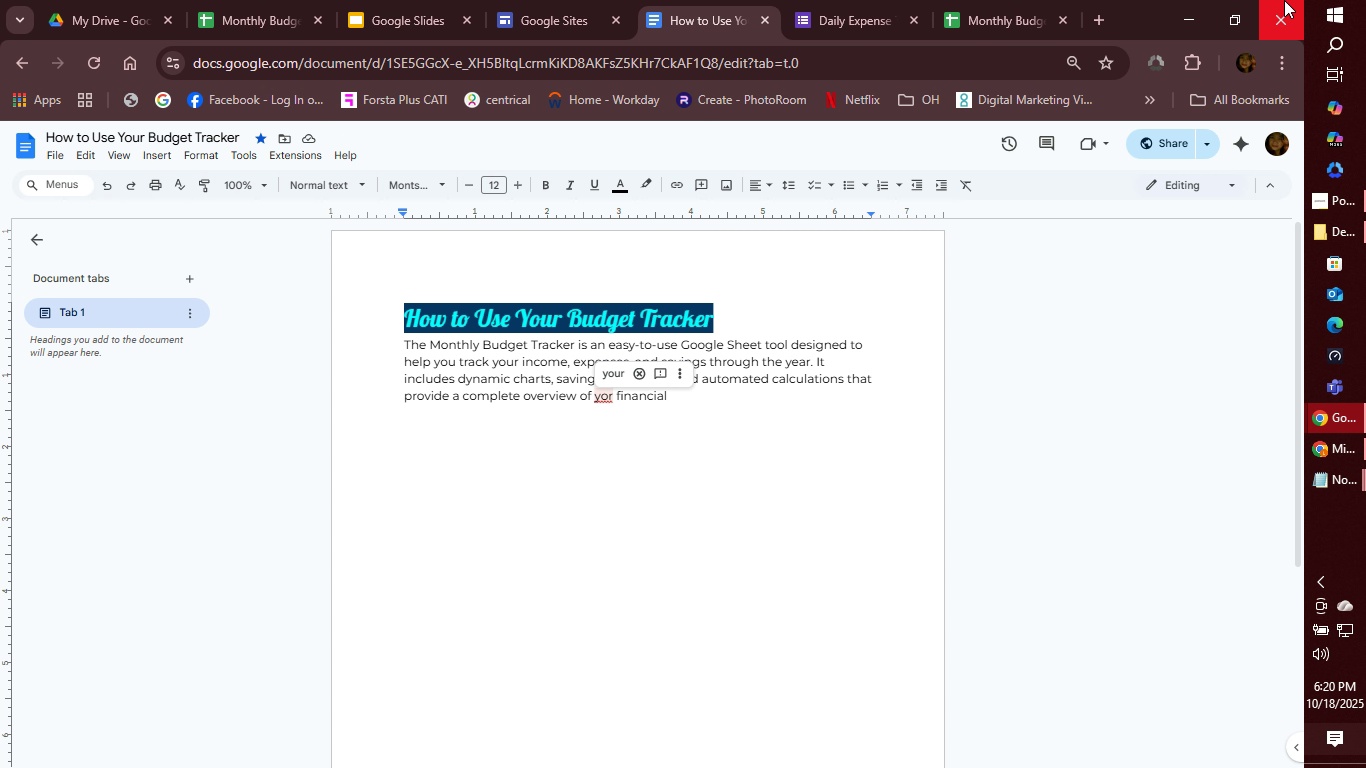 
key(U)
 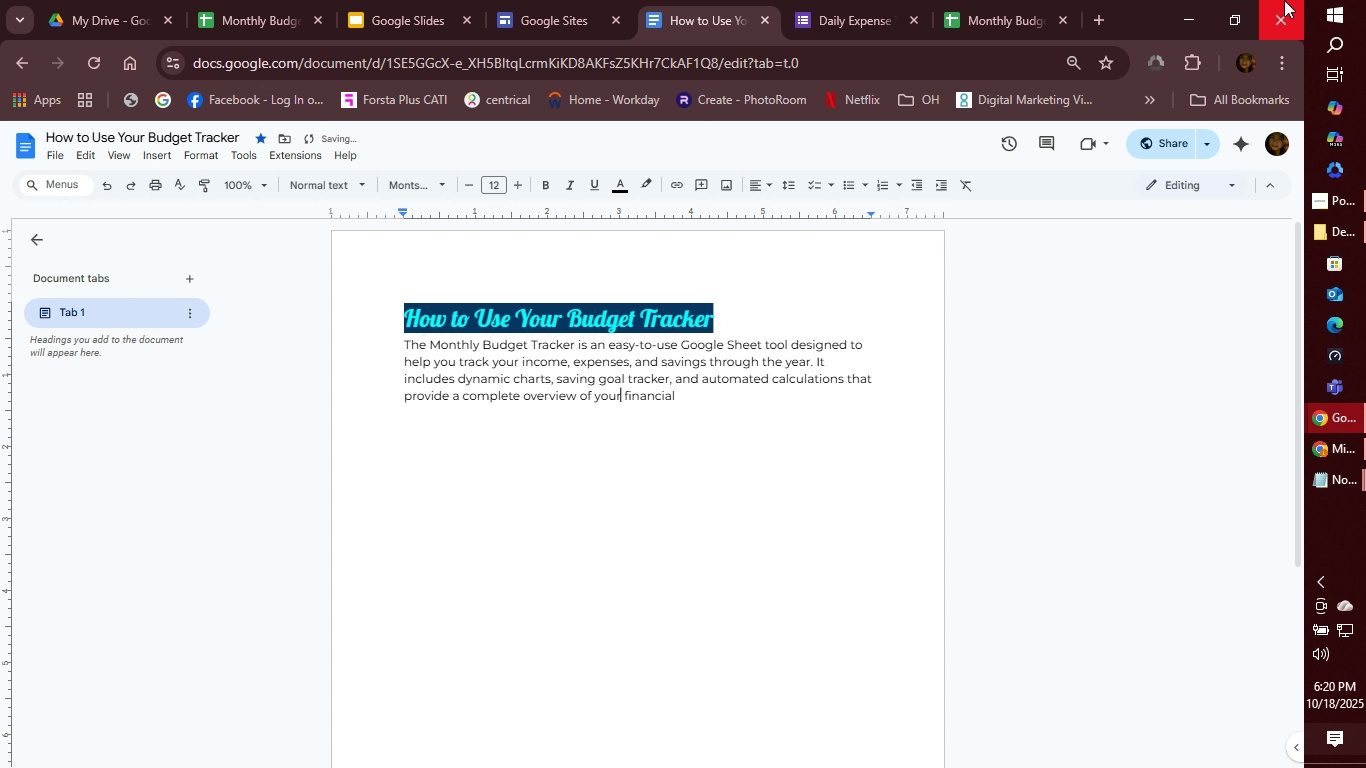 
hold_key(key=ArrowRight, duration=0.89)
 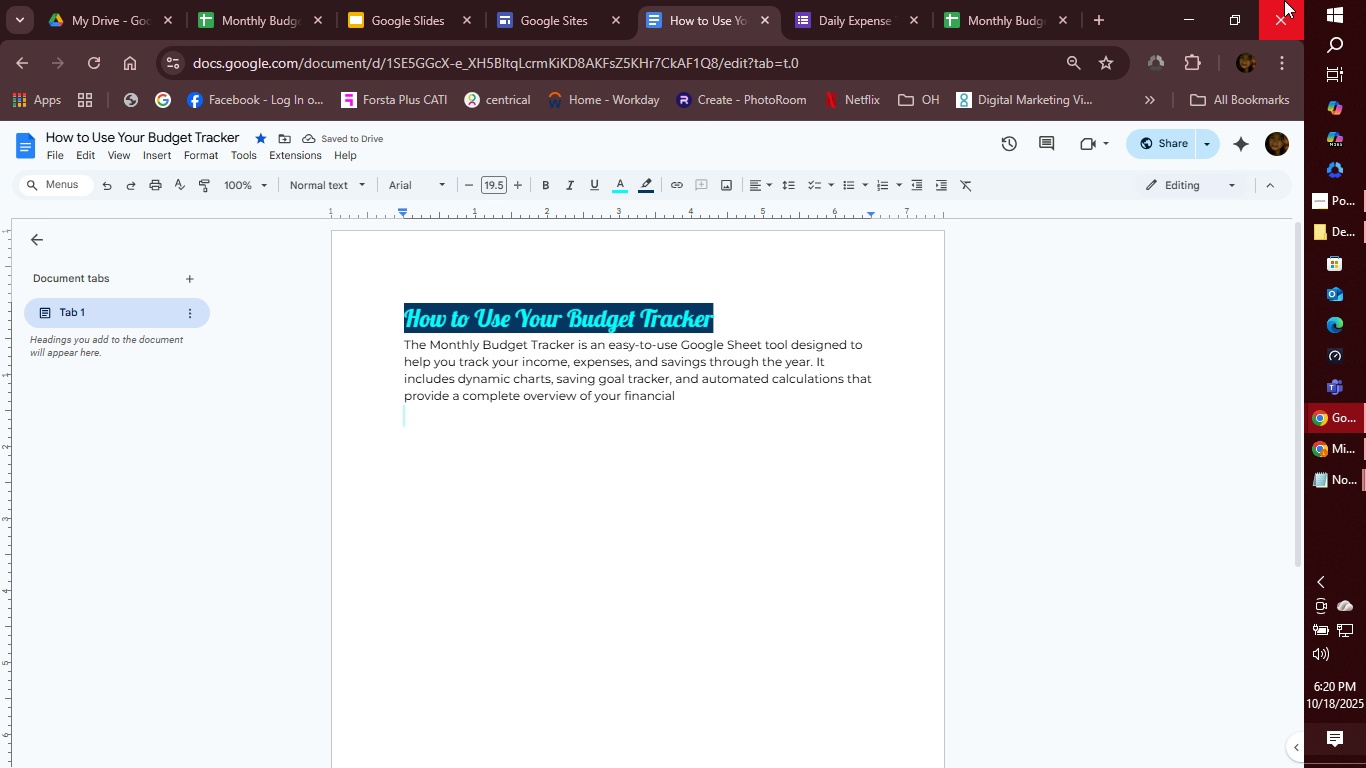 
key(Backspace)
 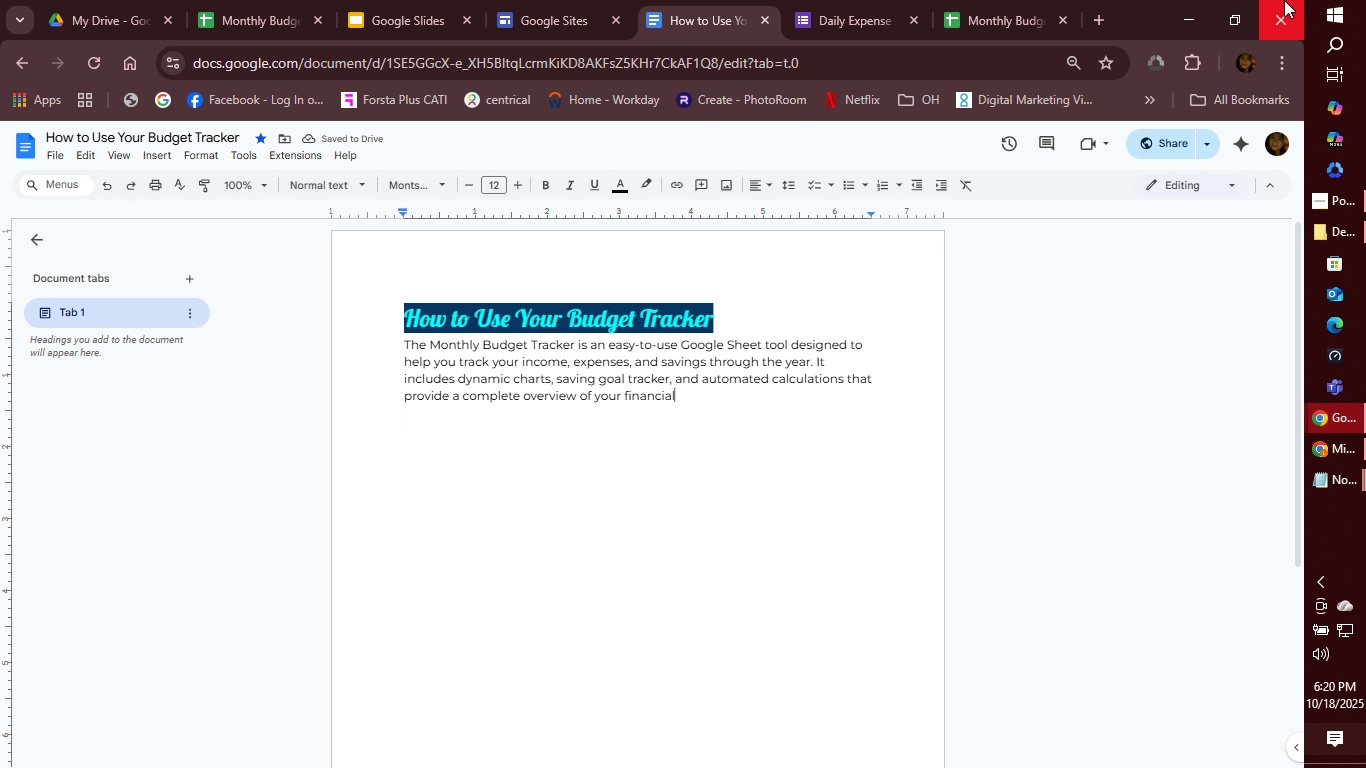 
type( health.)
 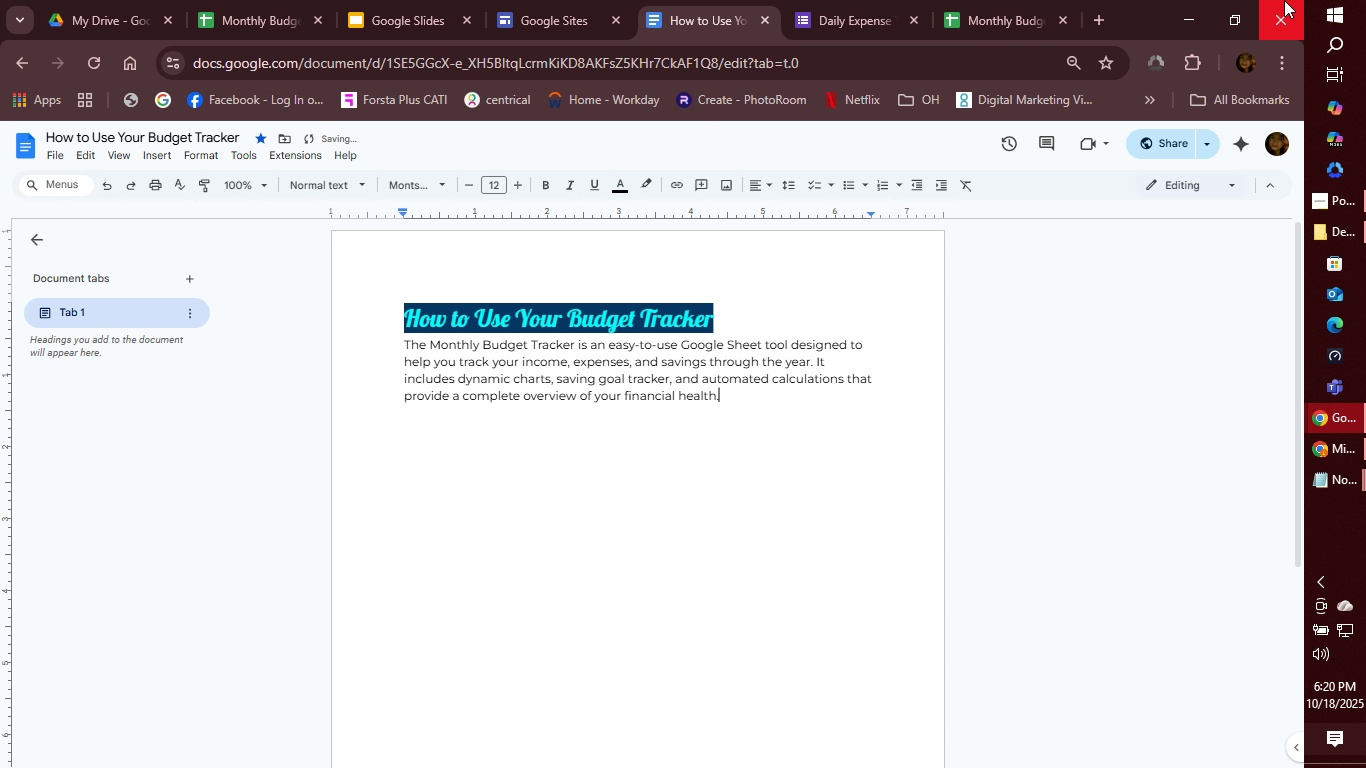 
hold_key(key=Enter, duration=1.95)
 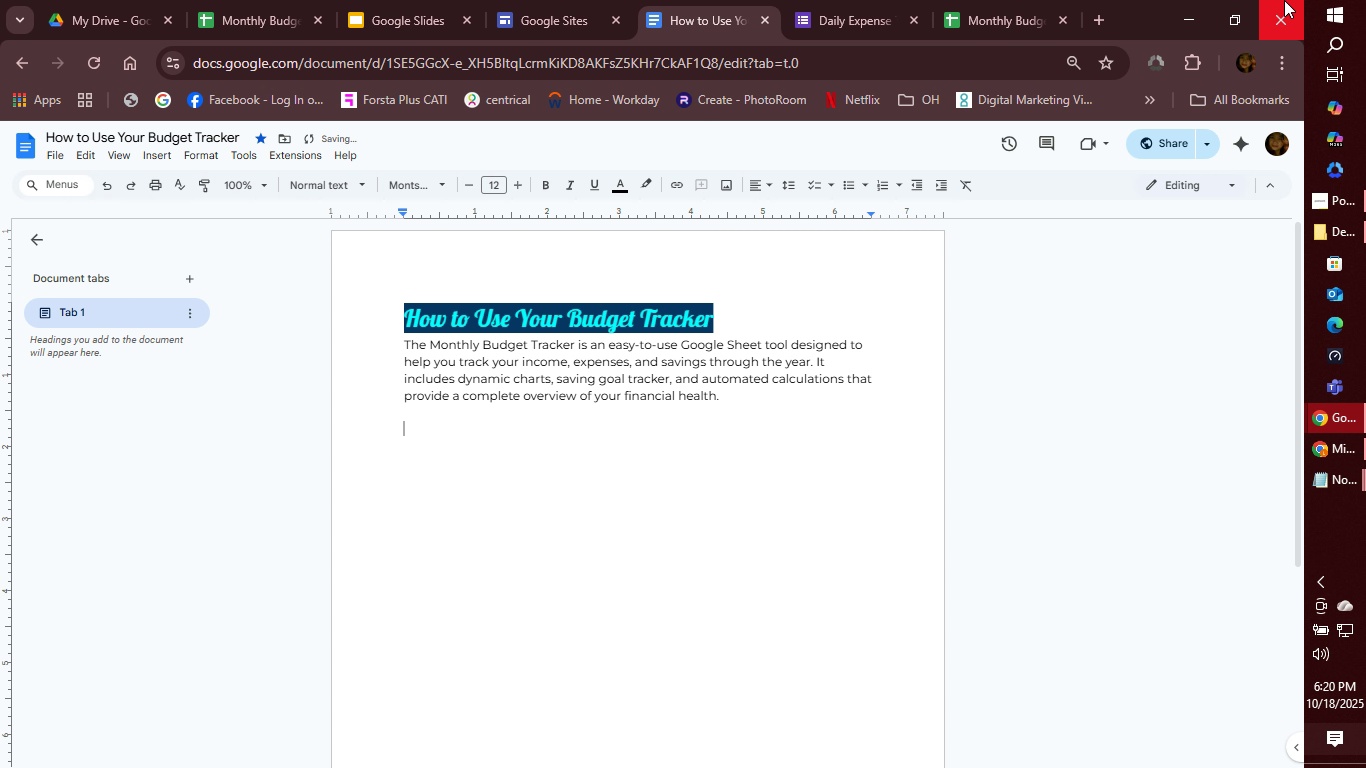 
key(1)
 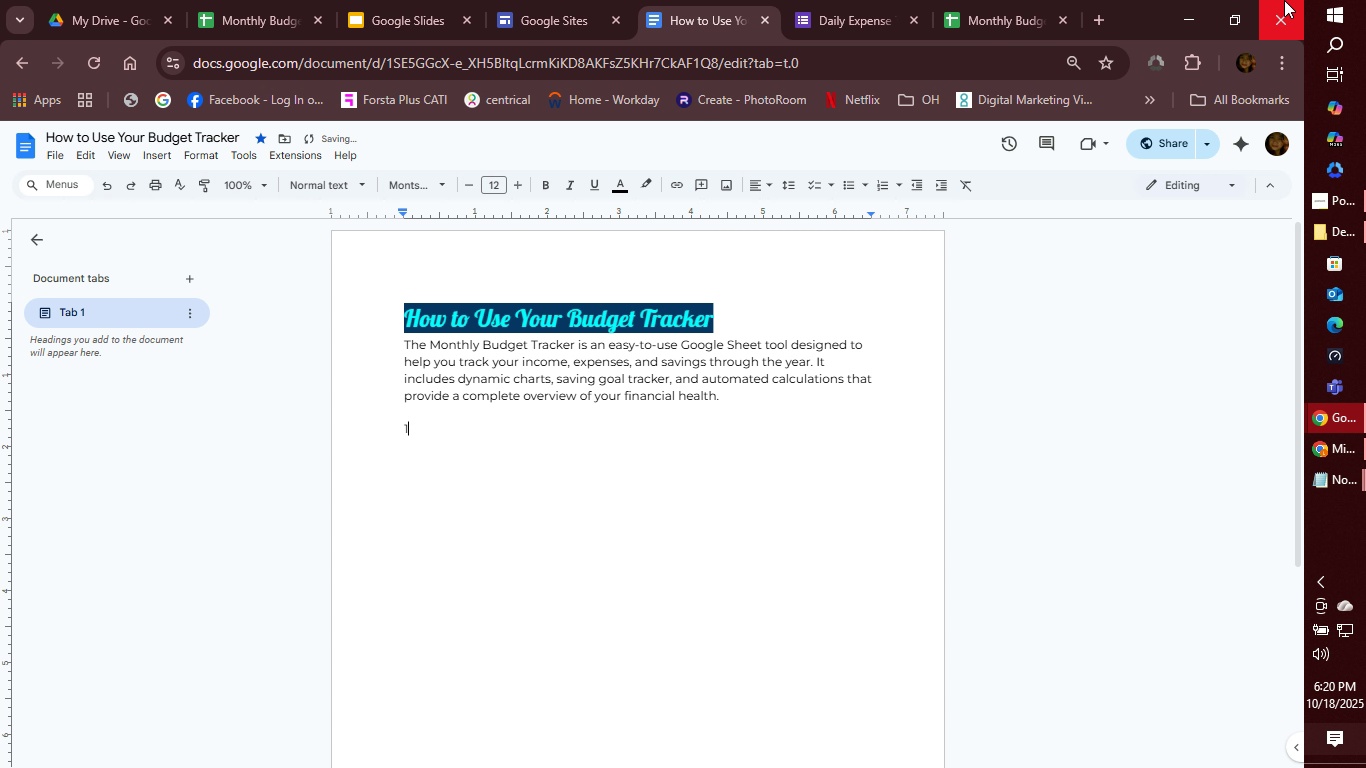 
key(Backspace)
 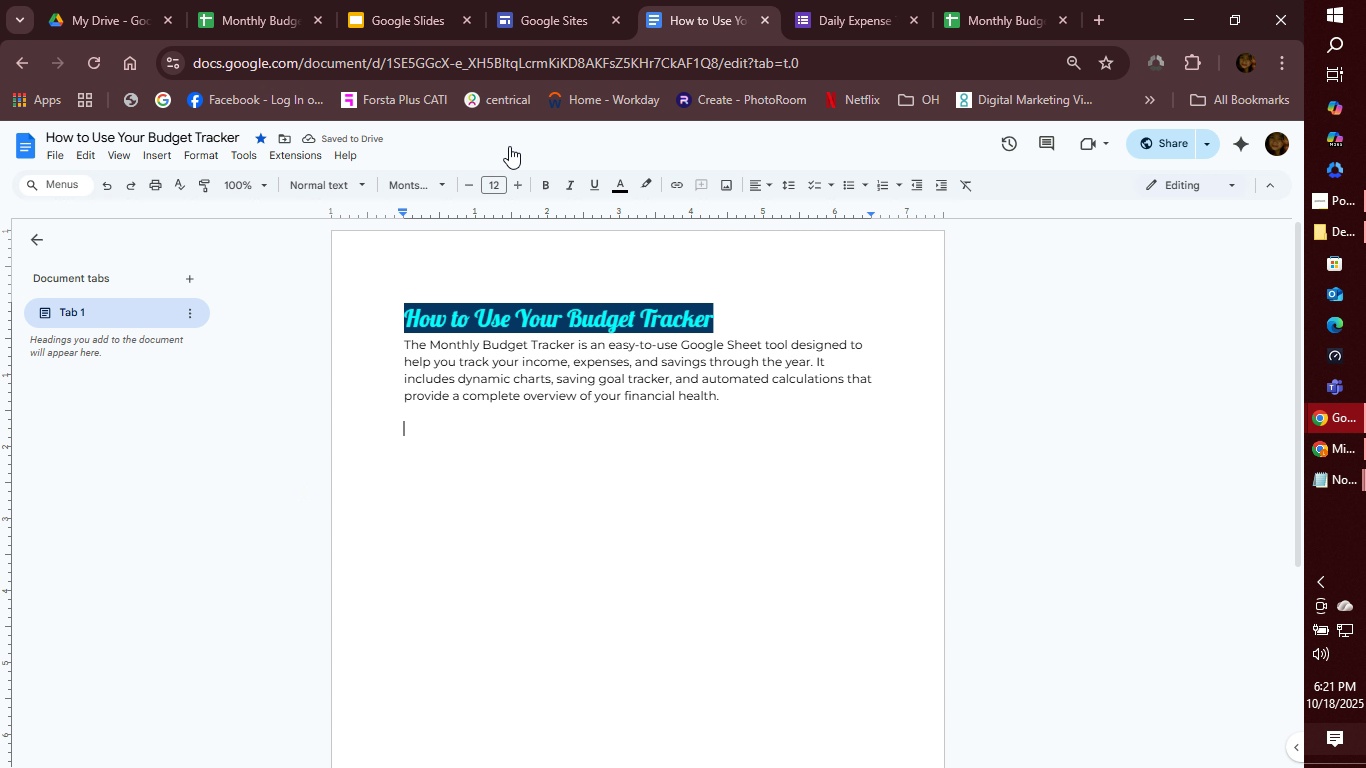 
wait(5.43)
 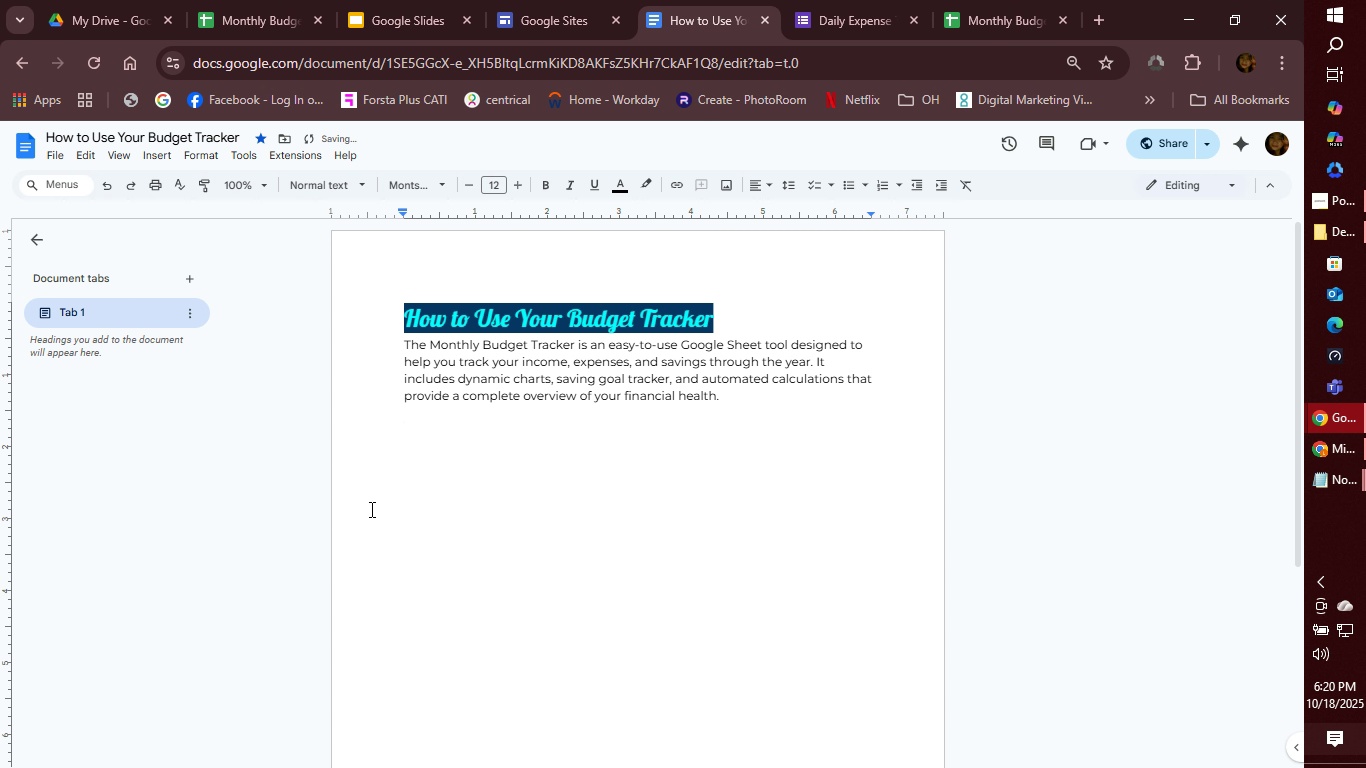 
mouse_move([479, 191])
 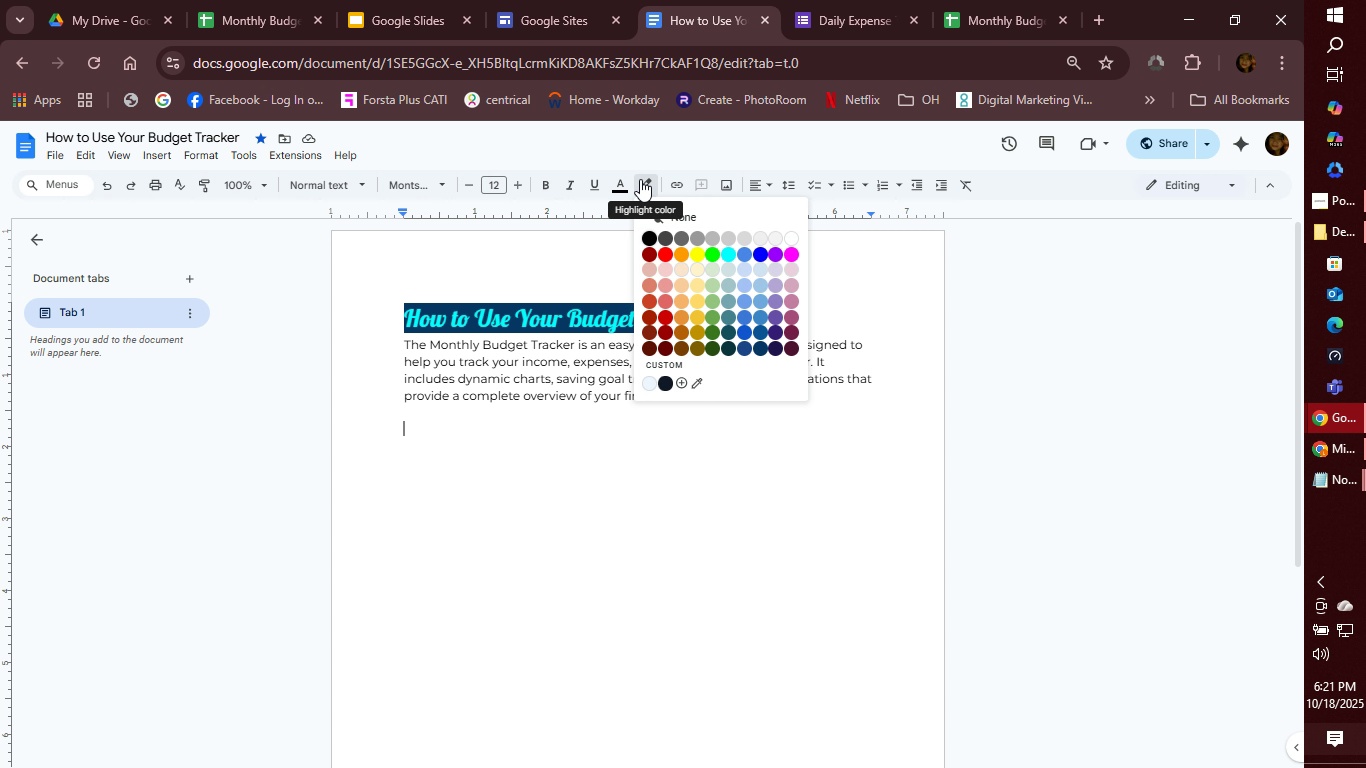 
left_click([640, 179])
 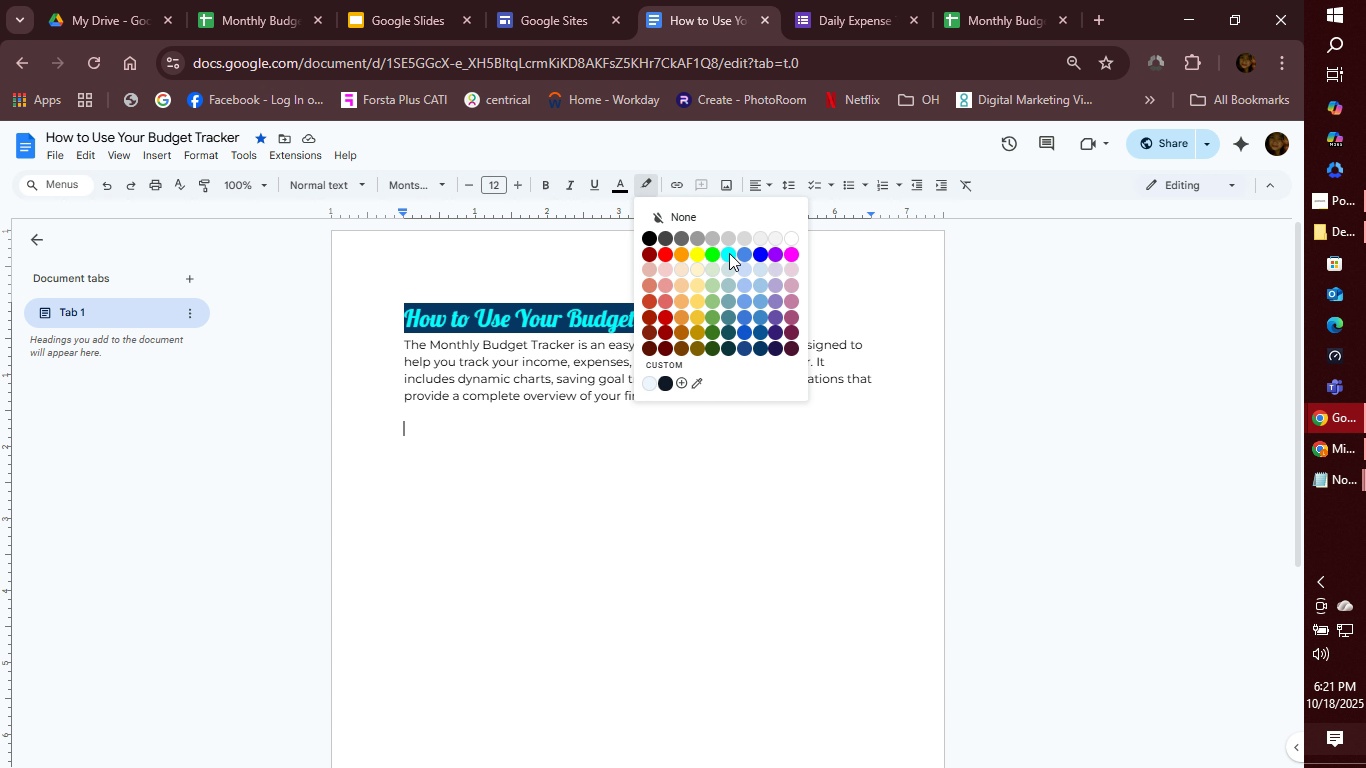 
left_click([729, 253])
 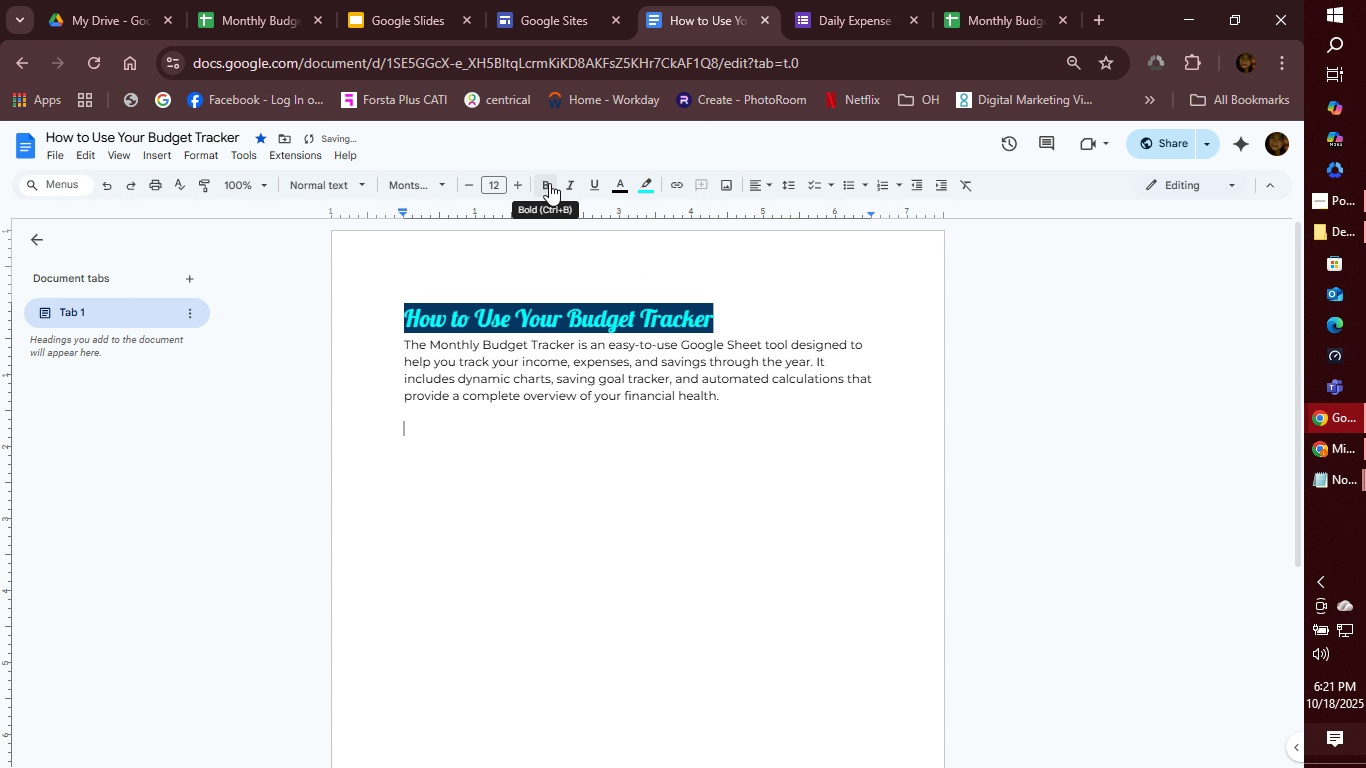 
left_click([549, 183])
 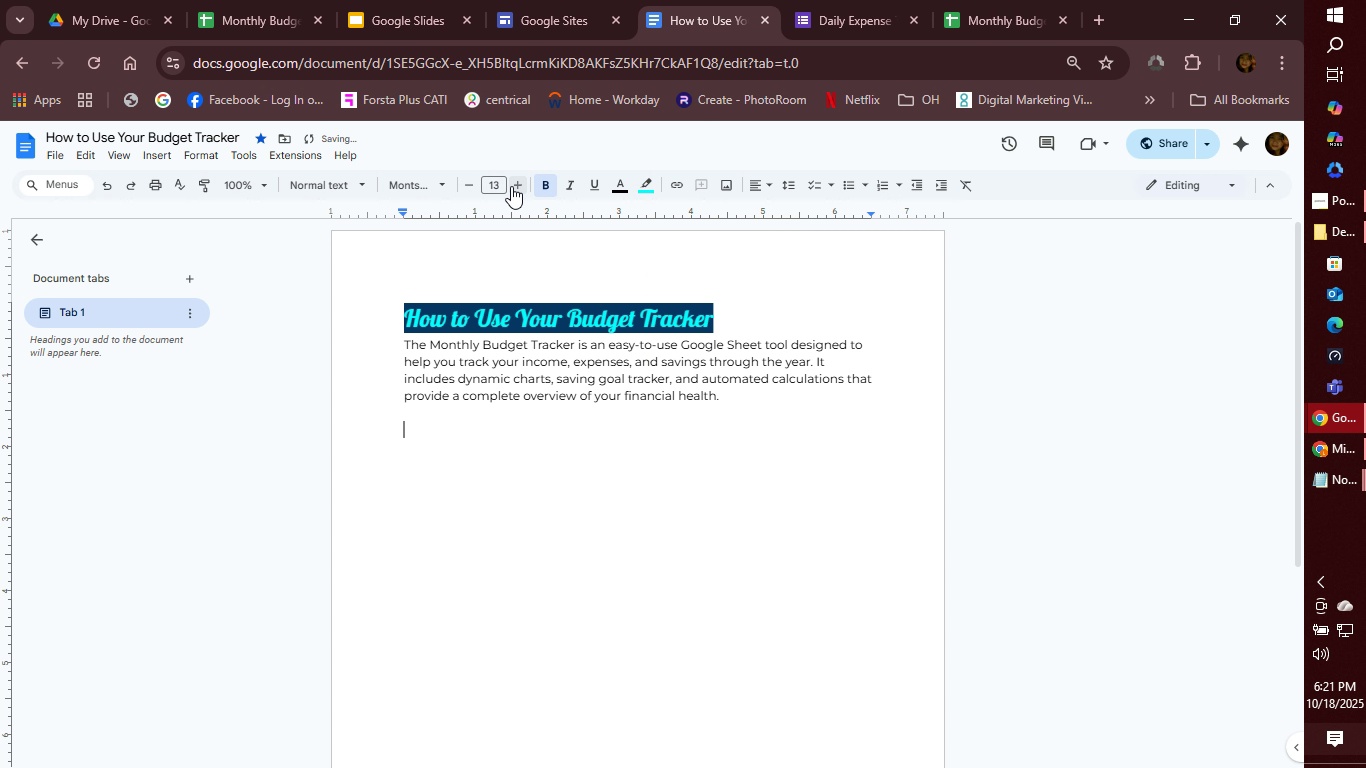 
double_click([511, 186])
 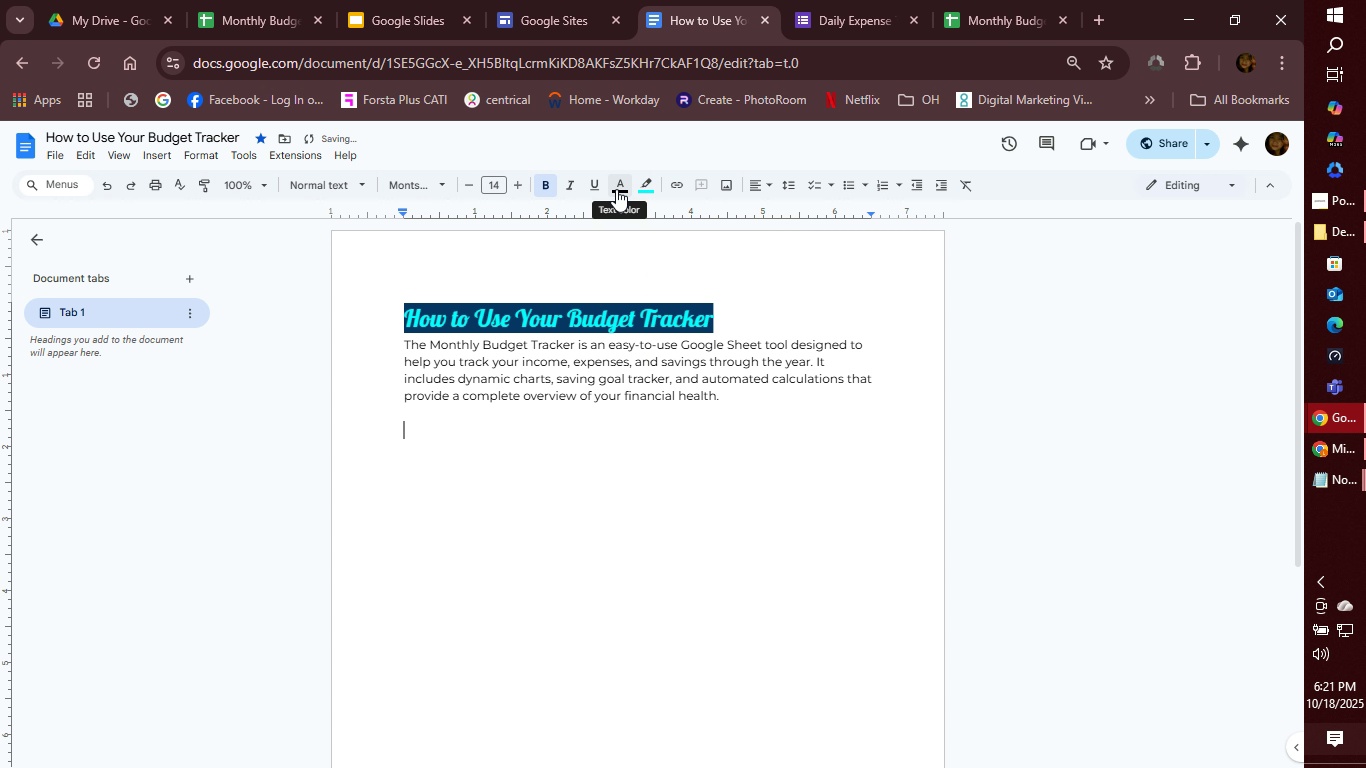 
left_click([616, 189])
 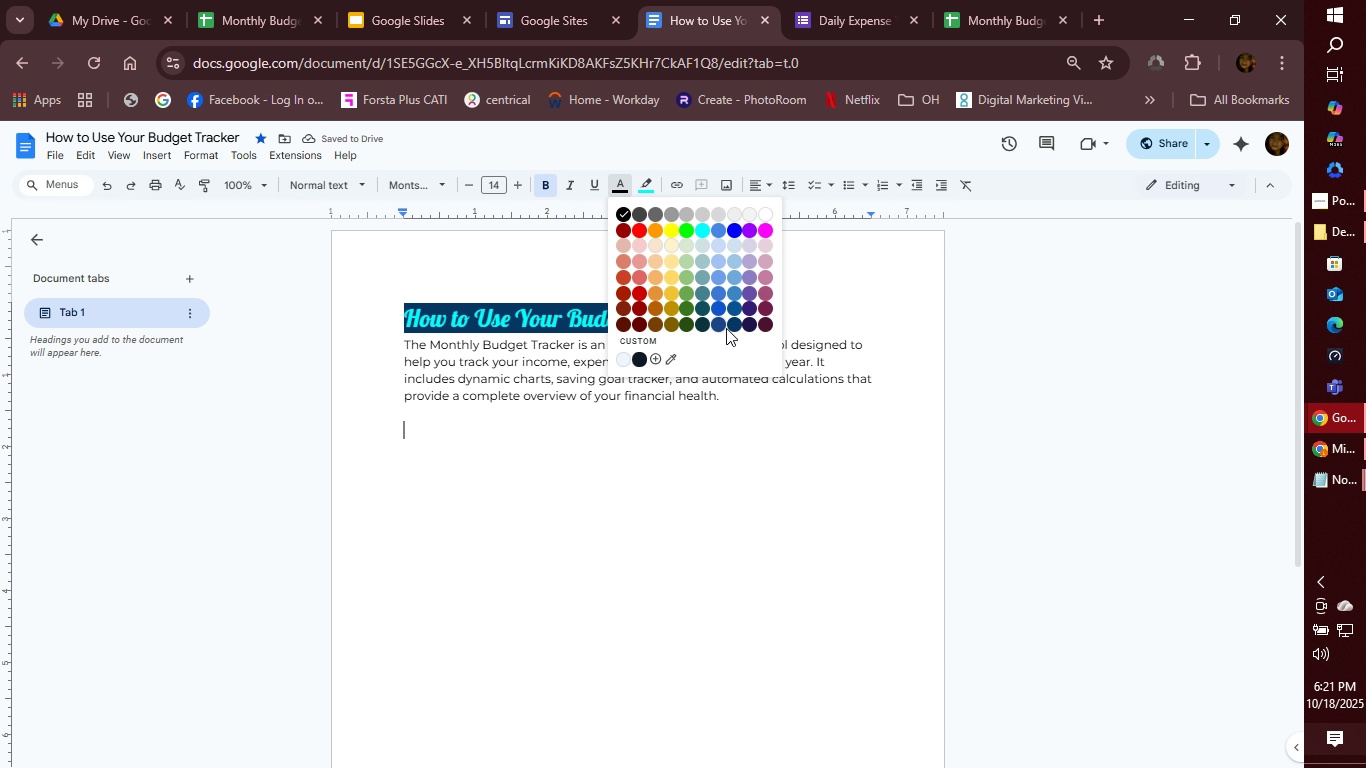 
left_click([748, 327])
 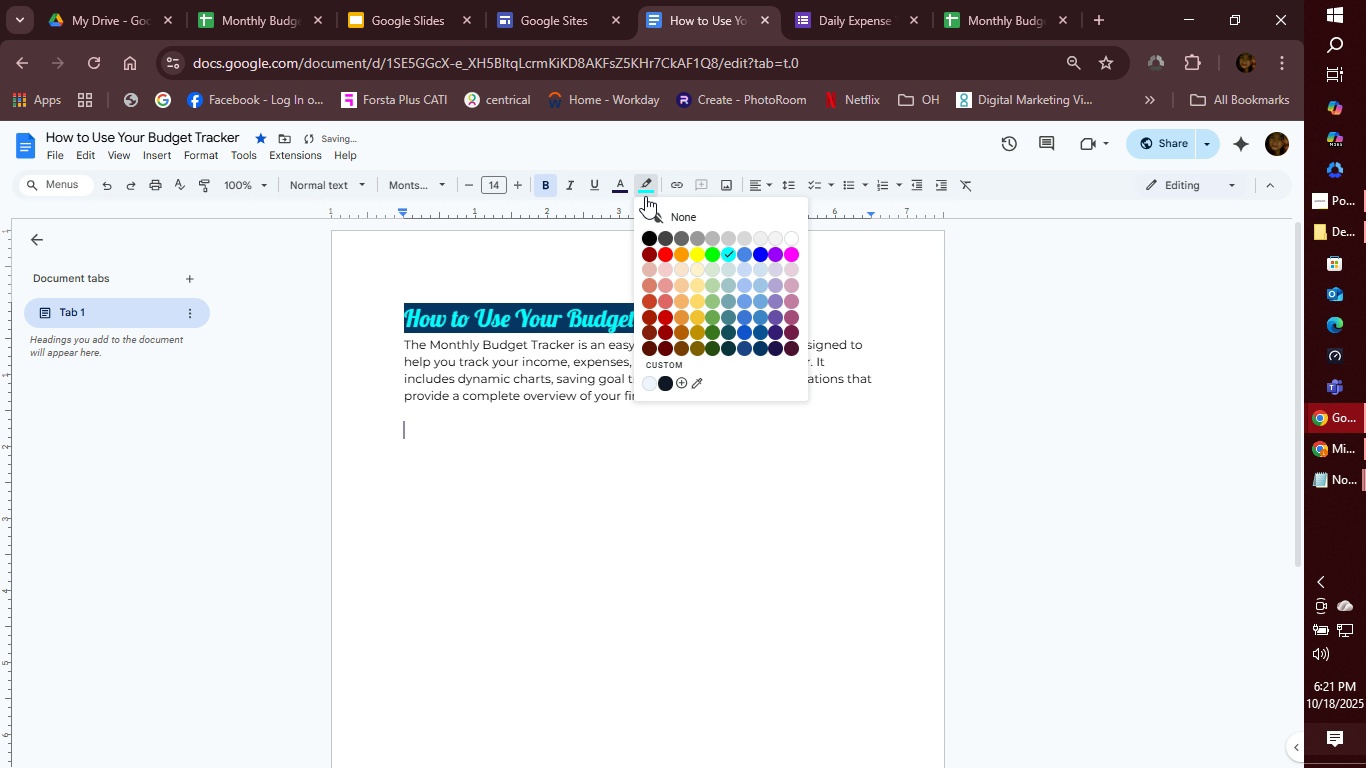 
left_click([642, 182])
 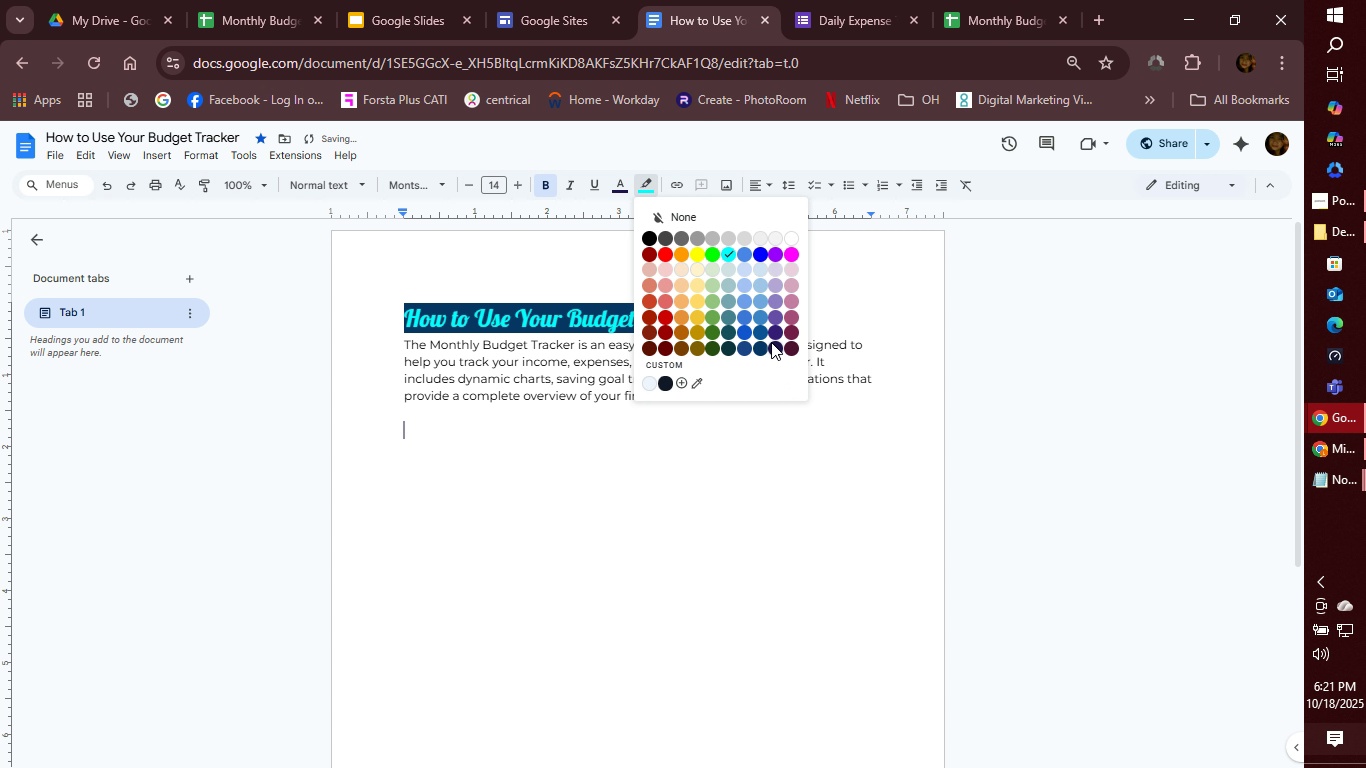 
left_click([771, 342])
 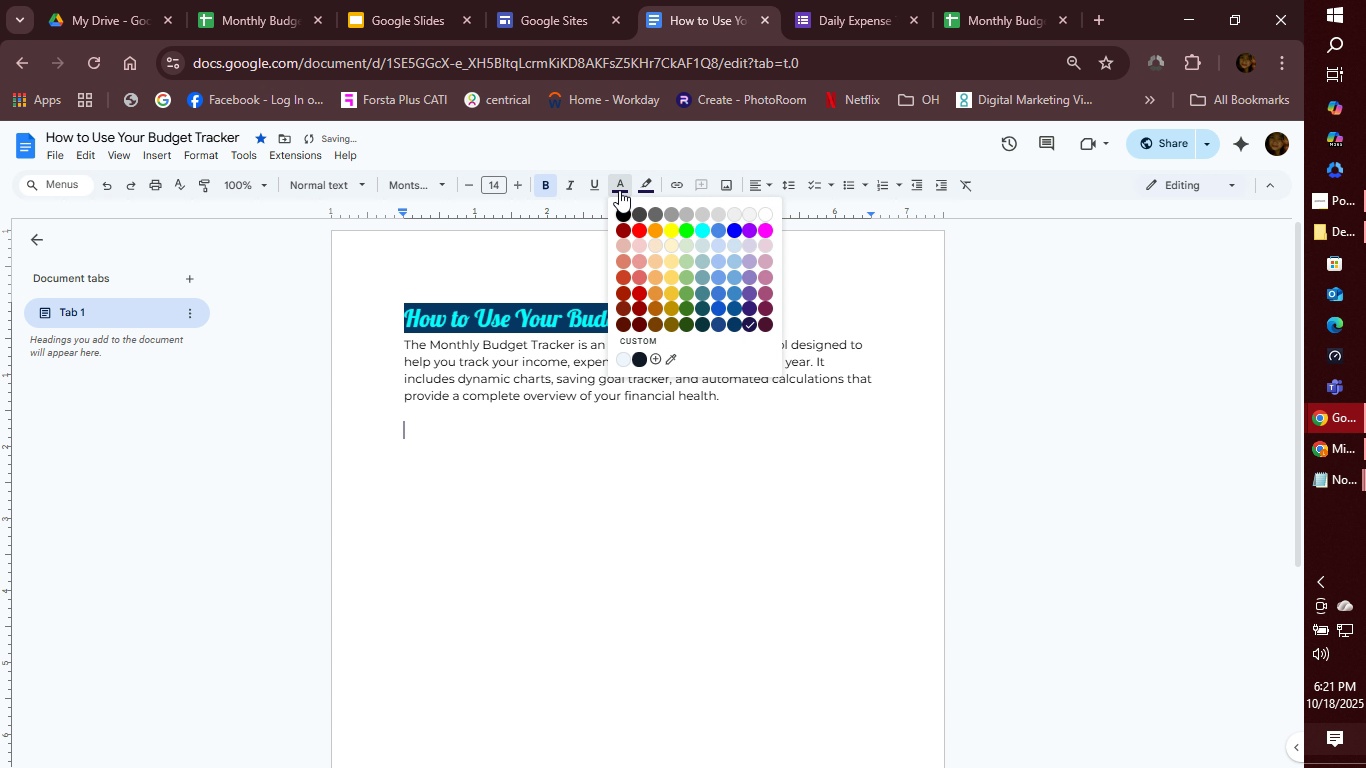 
left_click([619, 190])
 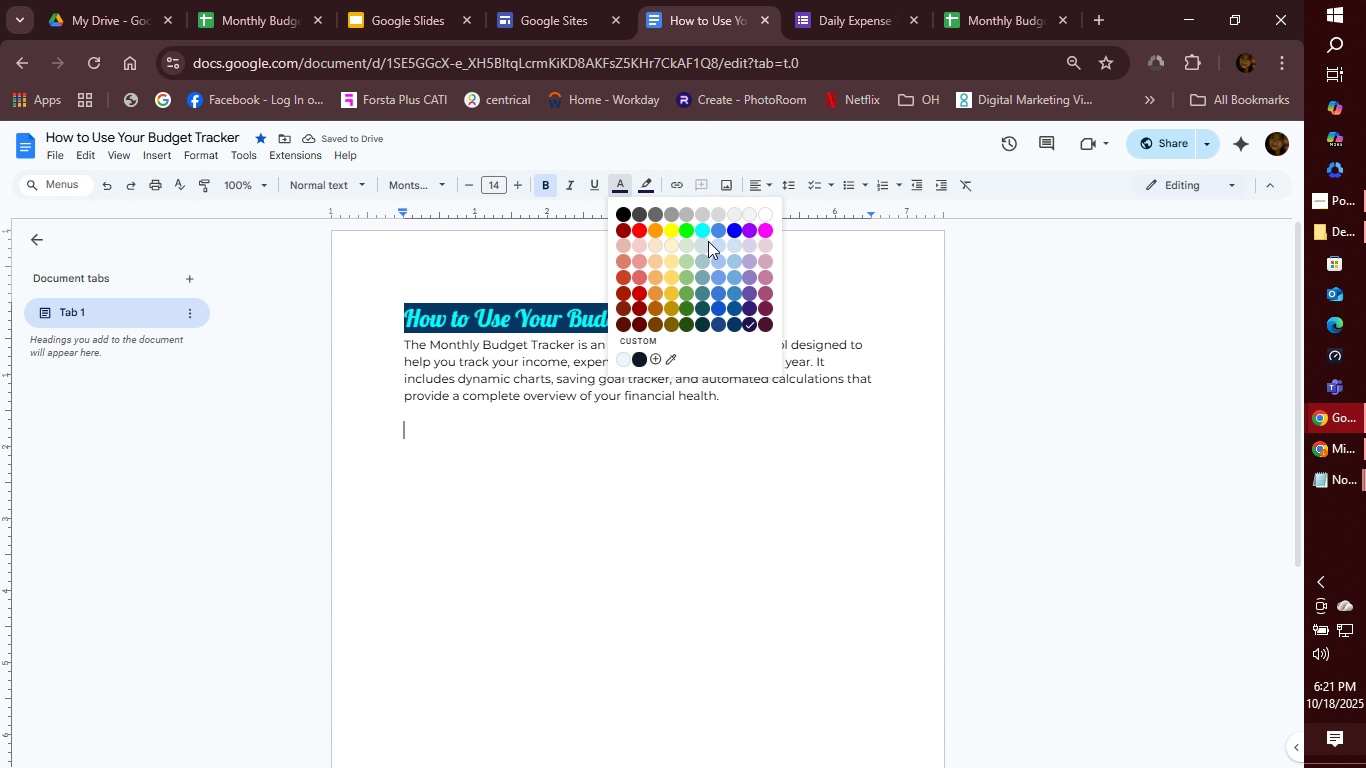 
left_click([700, 230])
 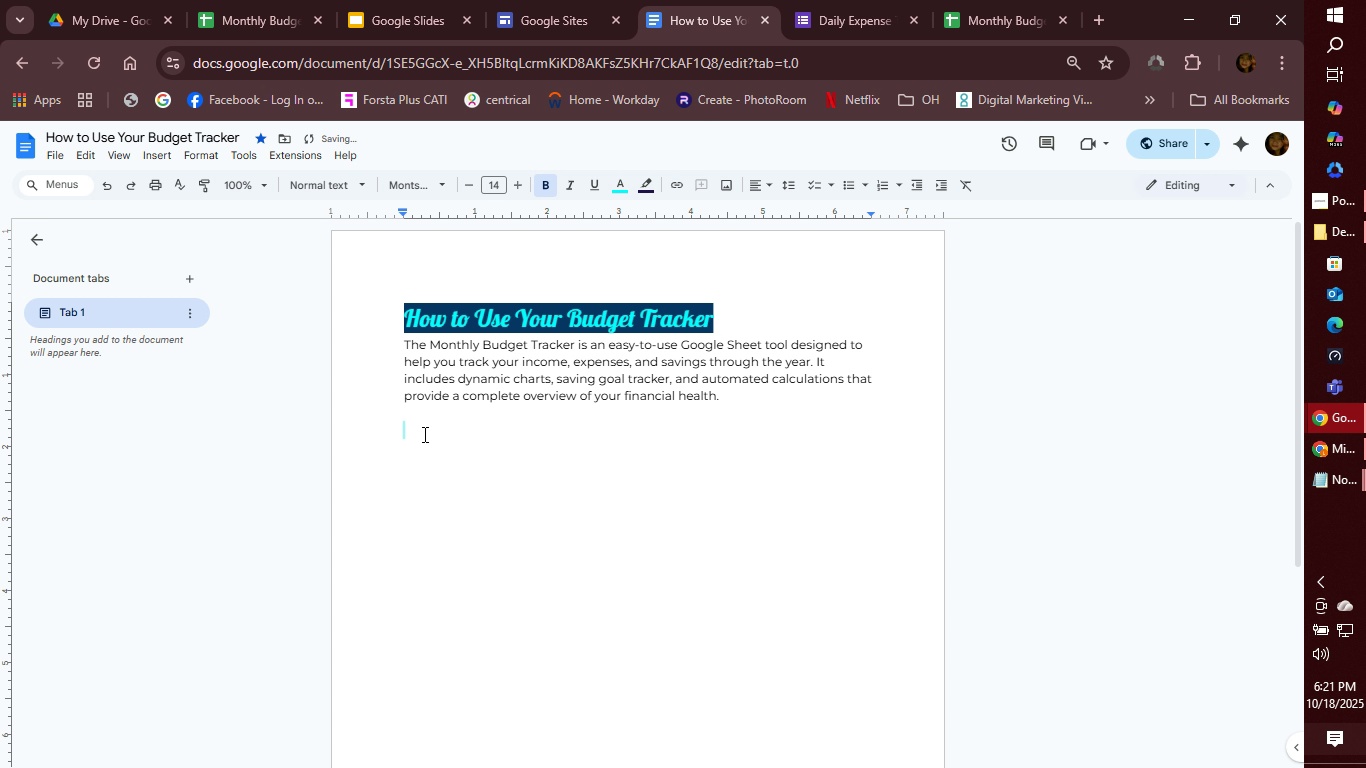 
key(1)
 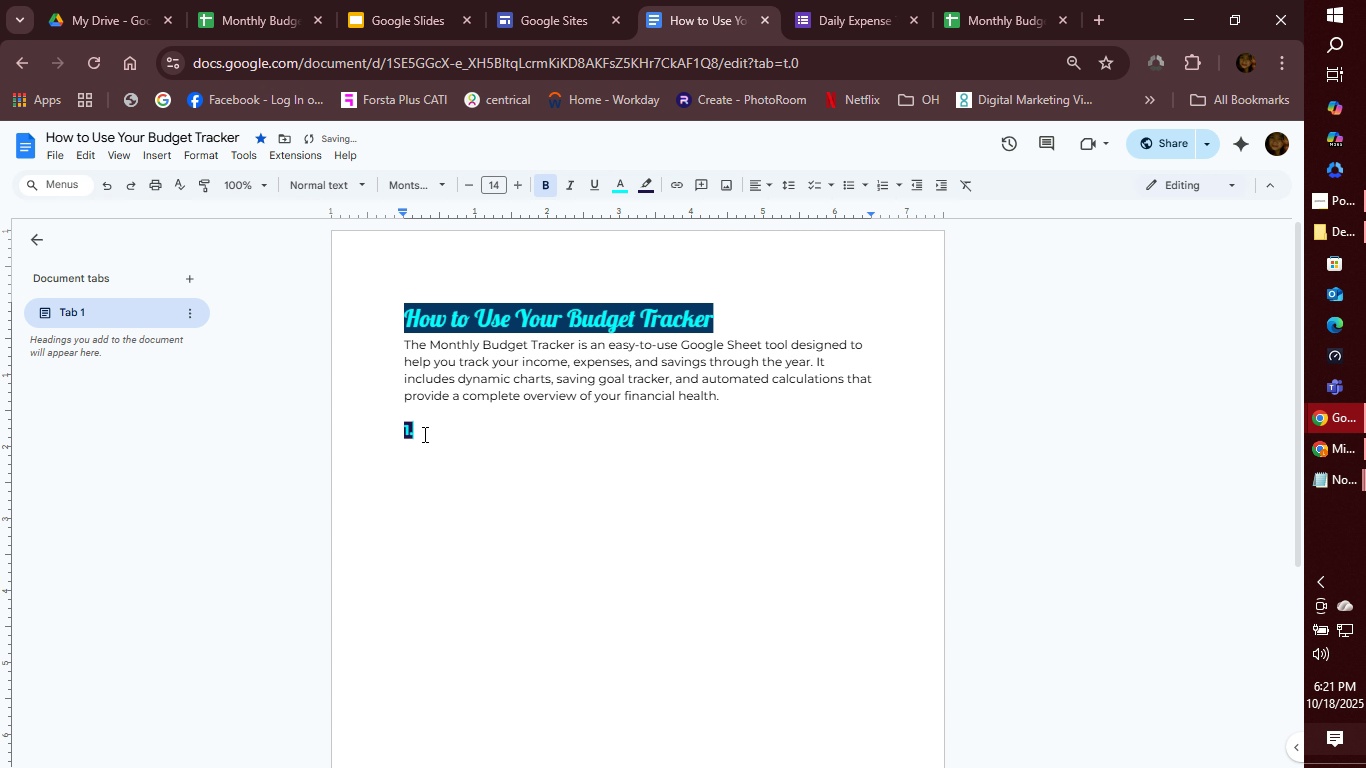 
key(Period)
 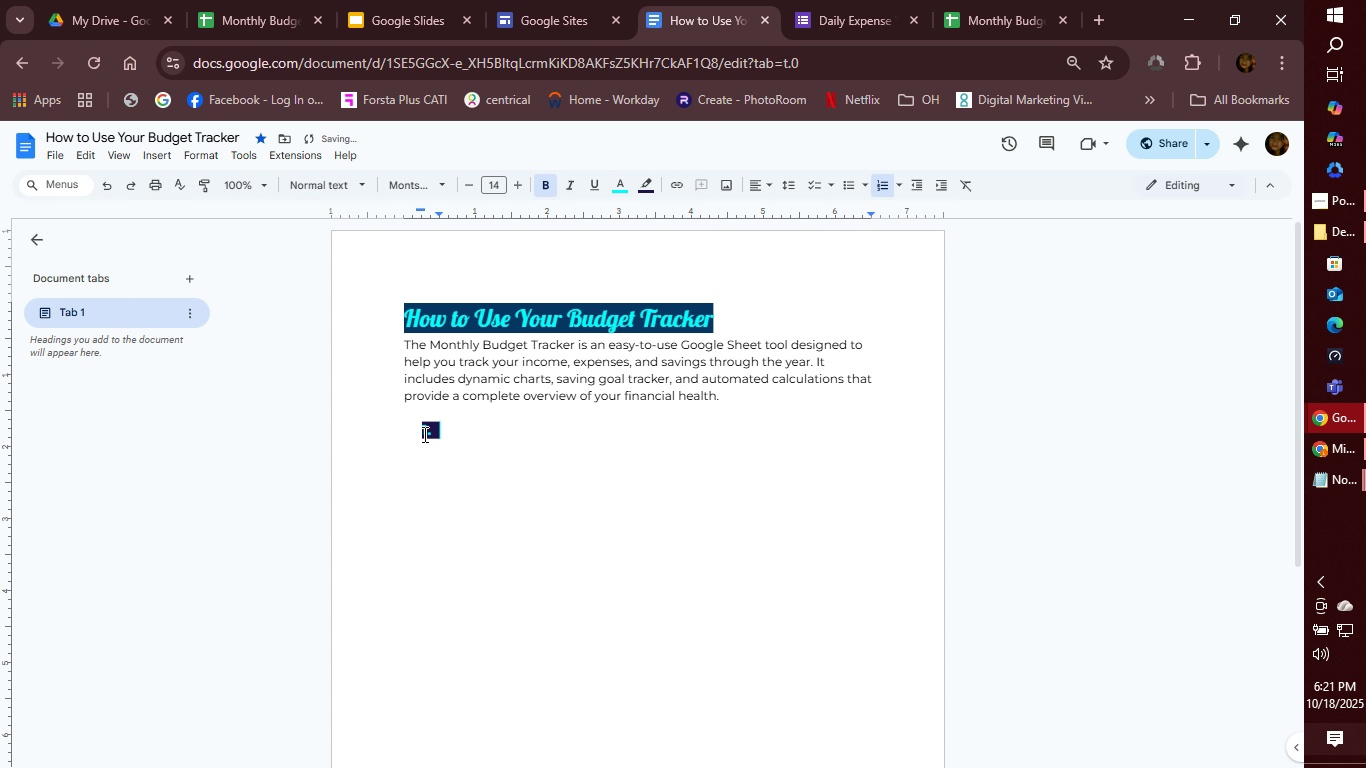 
key(Space)
 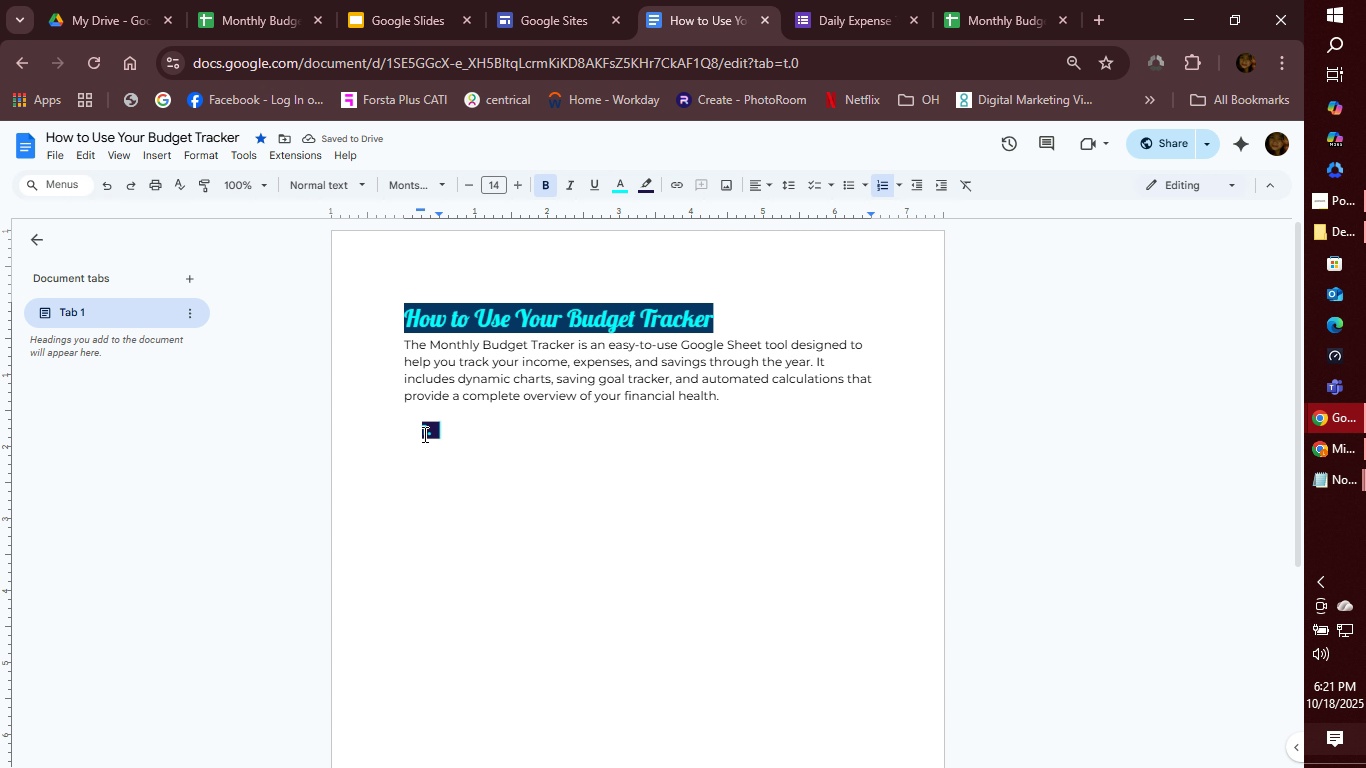 
type(Opening the file)
 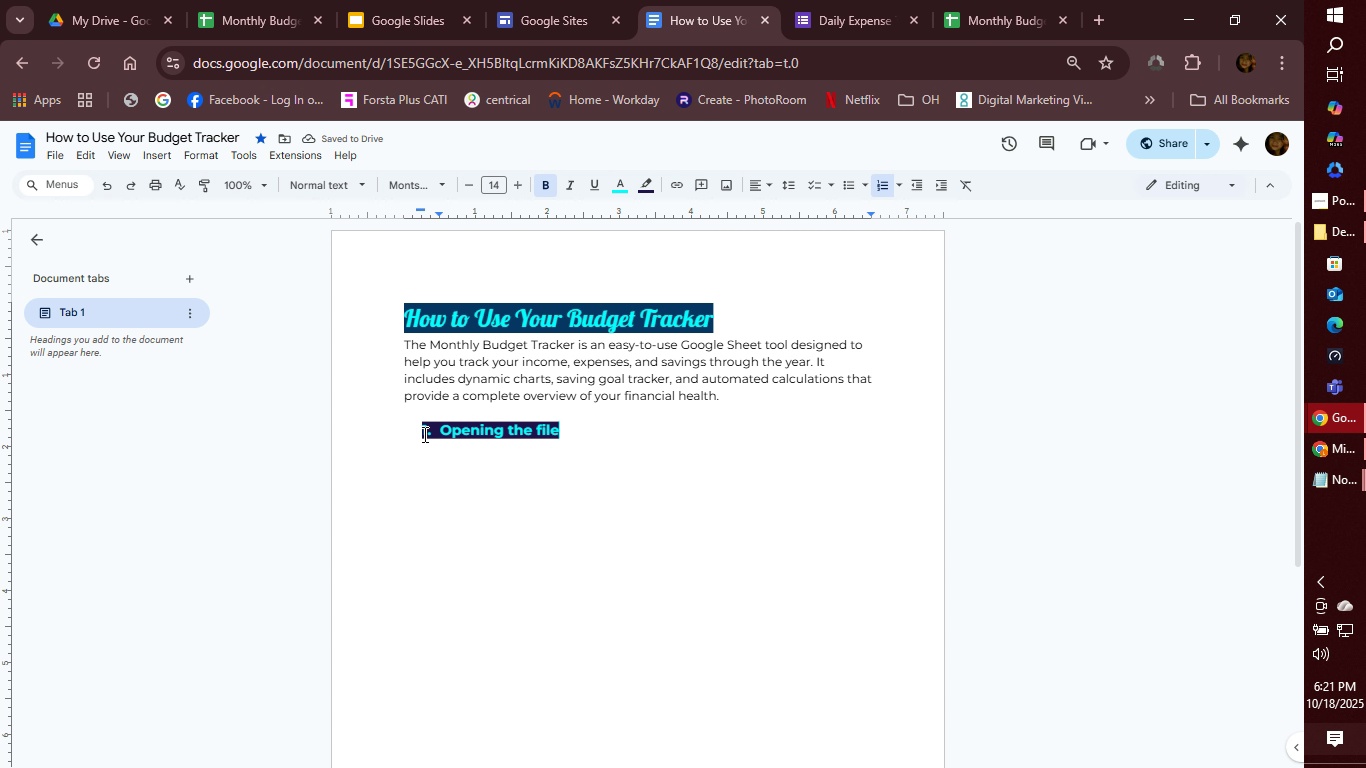 
key(Enter)
 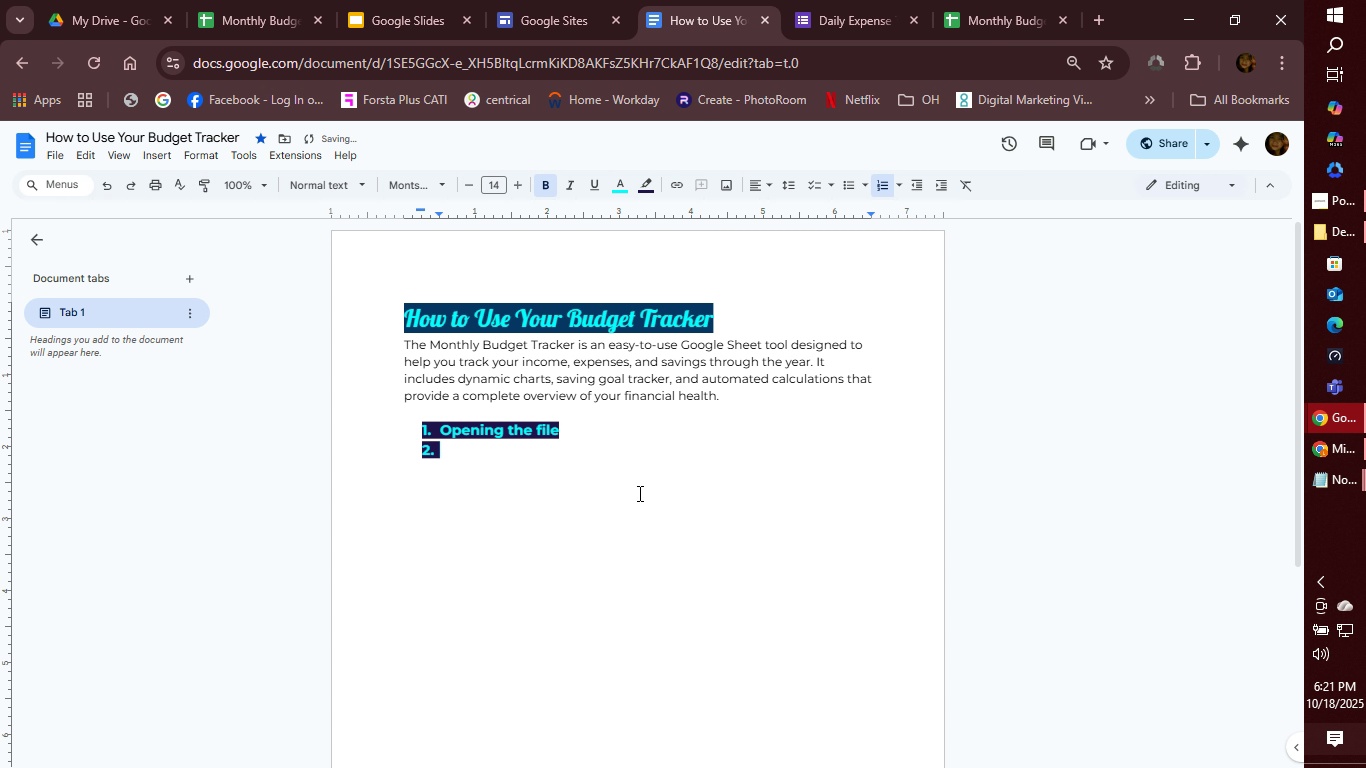 
key(Backspace)
 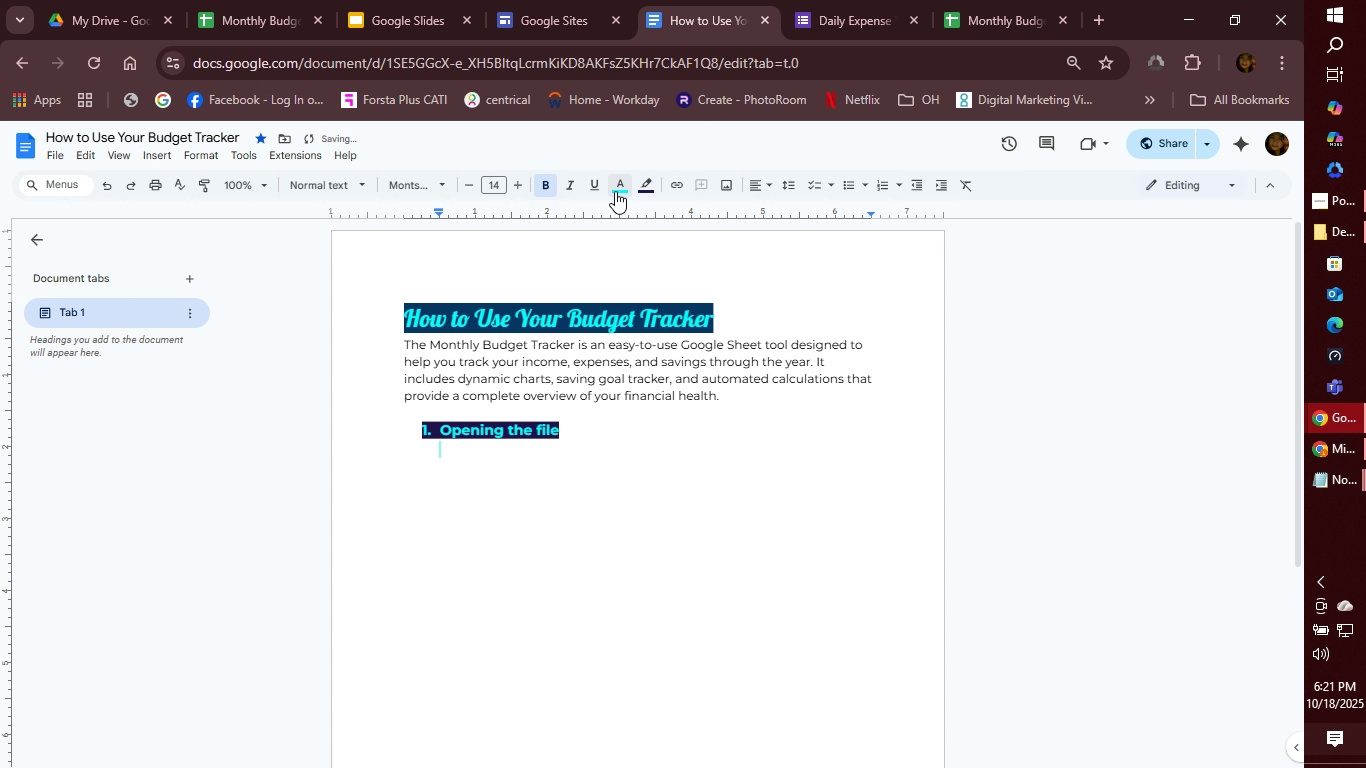 
left_click([615, 191])
 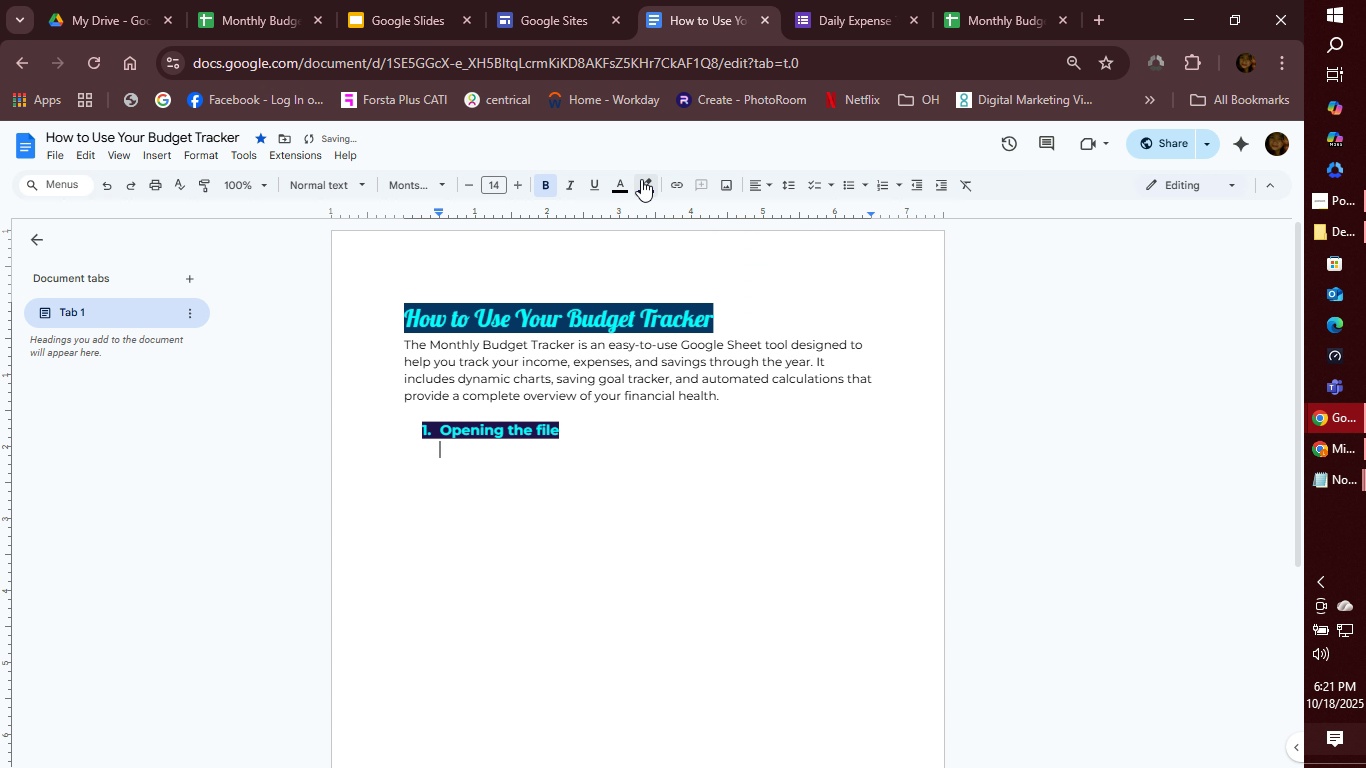 
double_click([645, 177])
 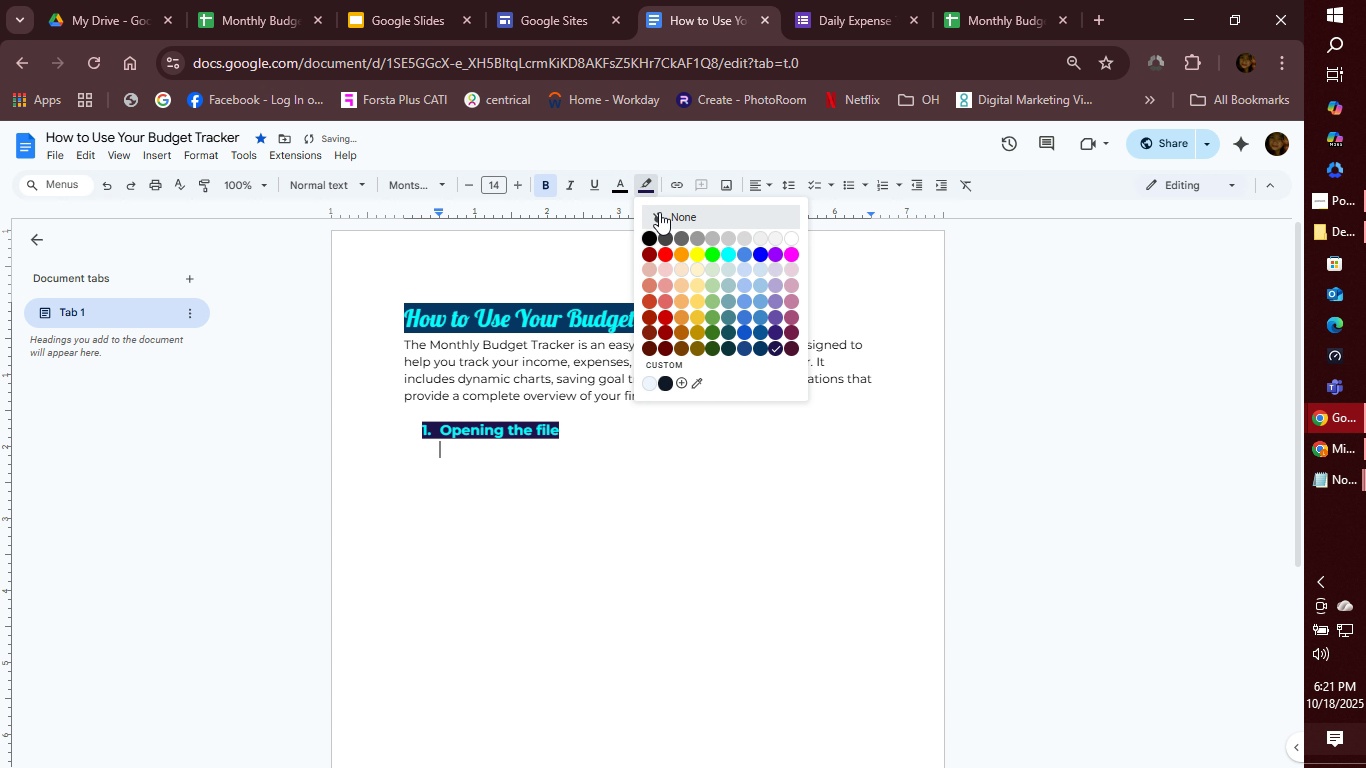 
left_click([659, 212])
 